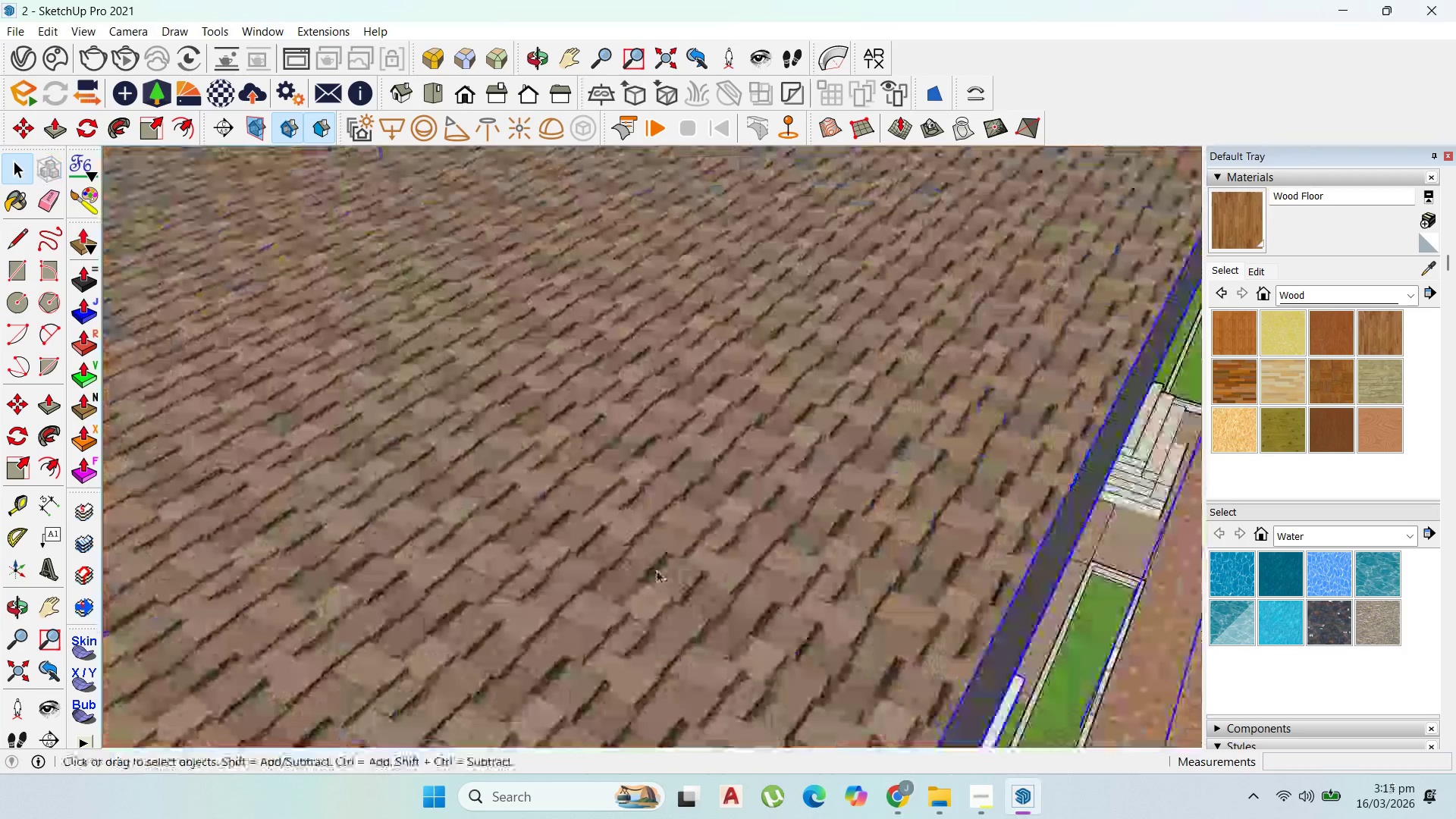 
scroll: coordinate [513, 482], scroll_direction: up, amount: 1.0
 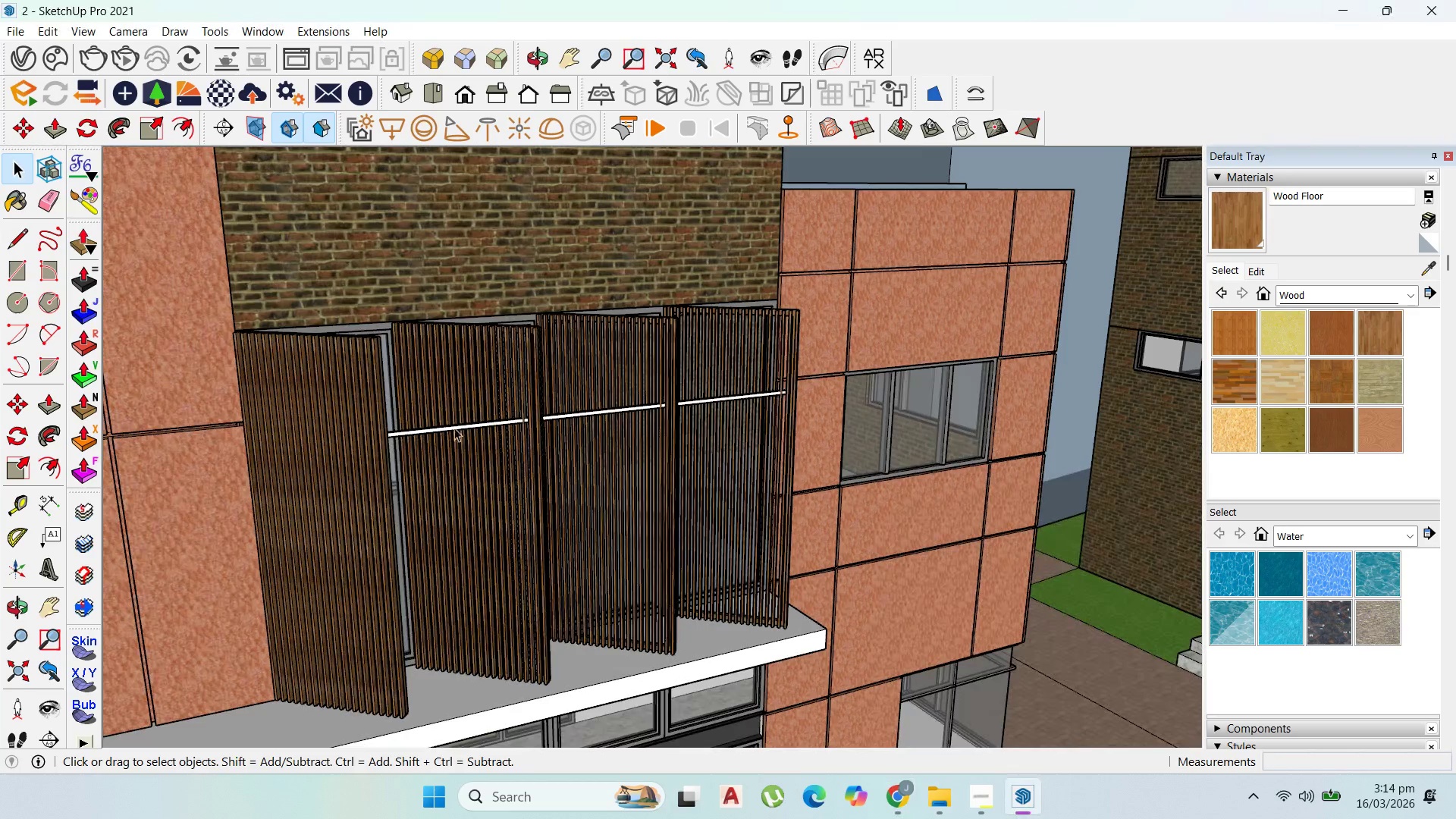 
scroll: coordinate [764, 709], scroll_direction: down, amount: 5.0
 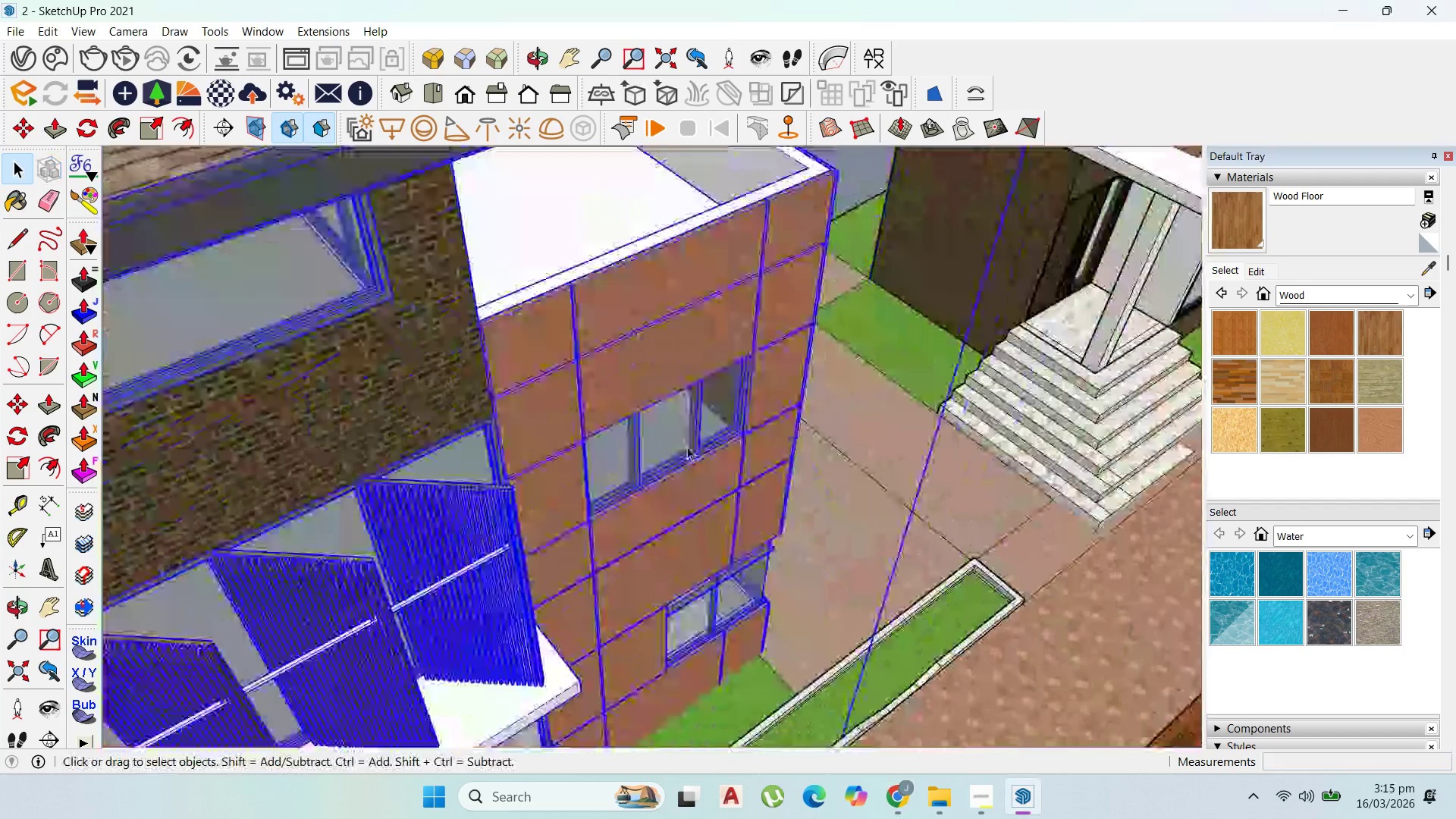 
key(Escape)
 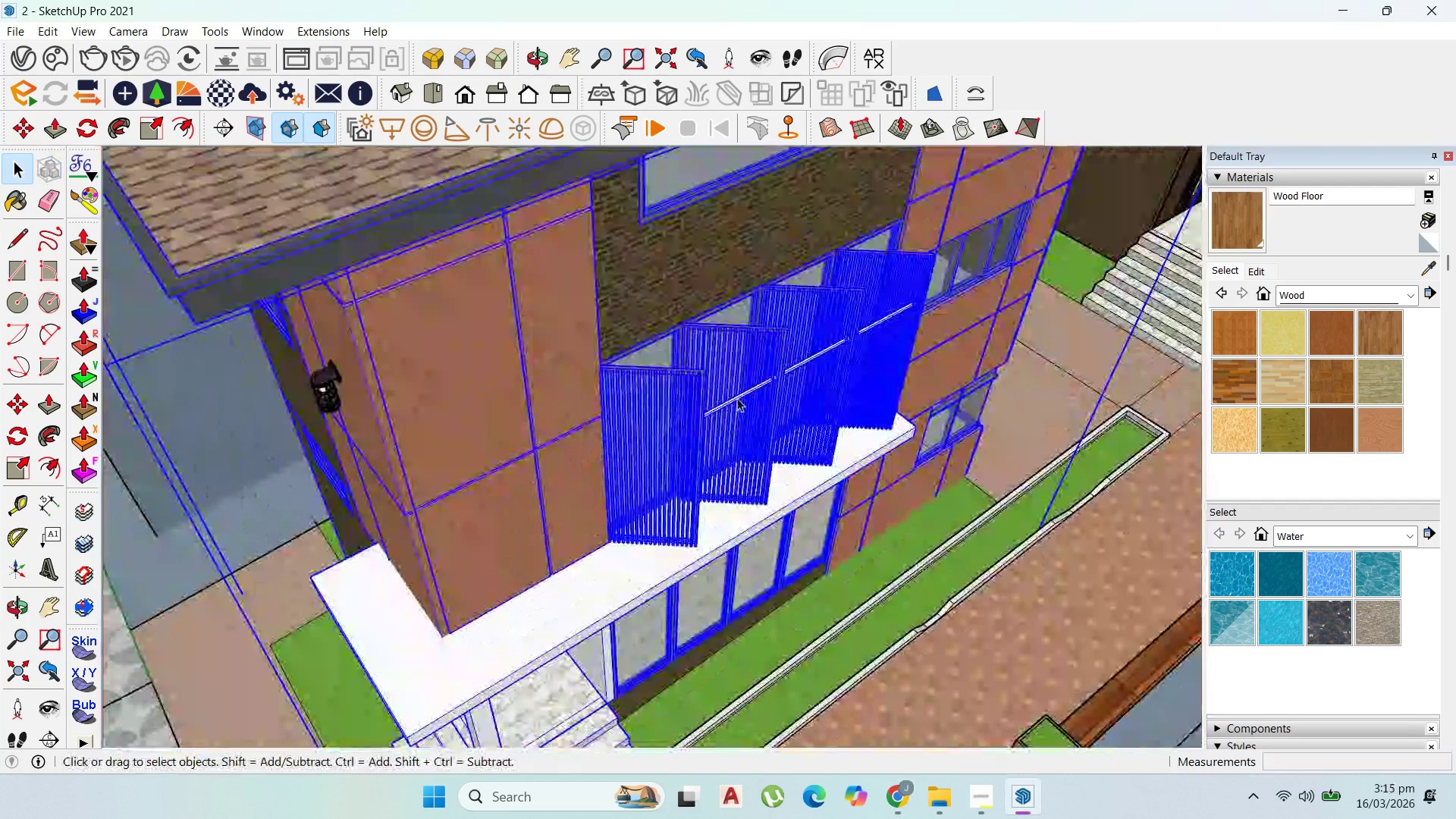 
scroll: coordinate [617, 501], scroll_direction: down, amount: 2.0
 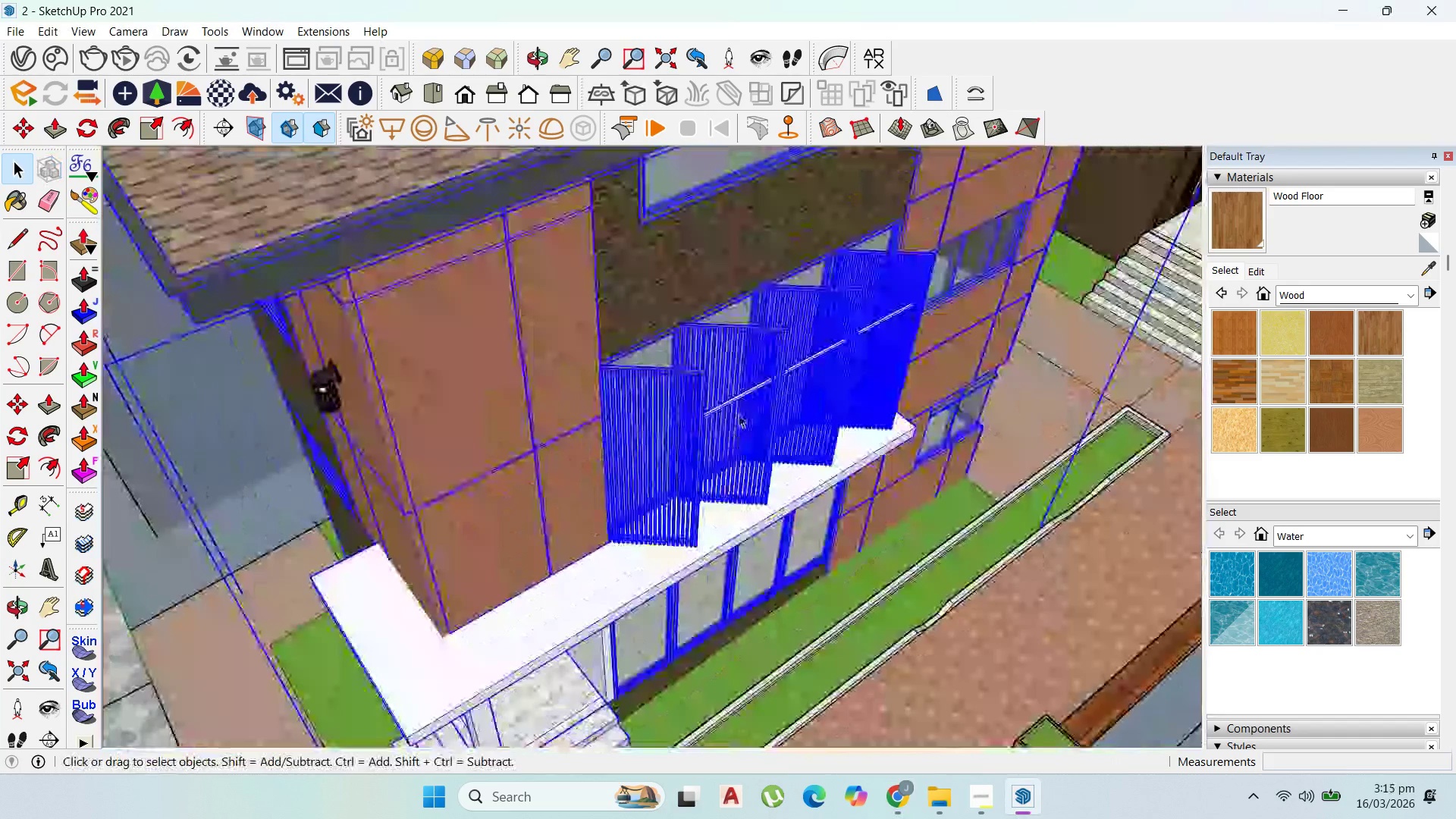 
key(Escape)
 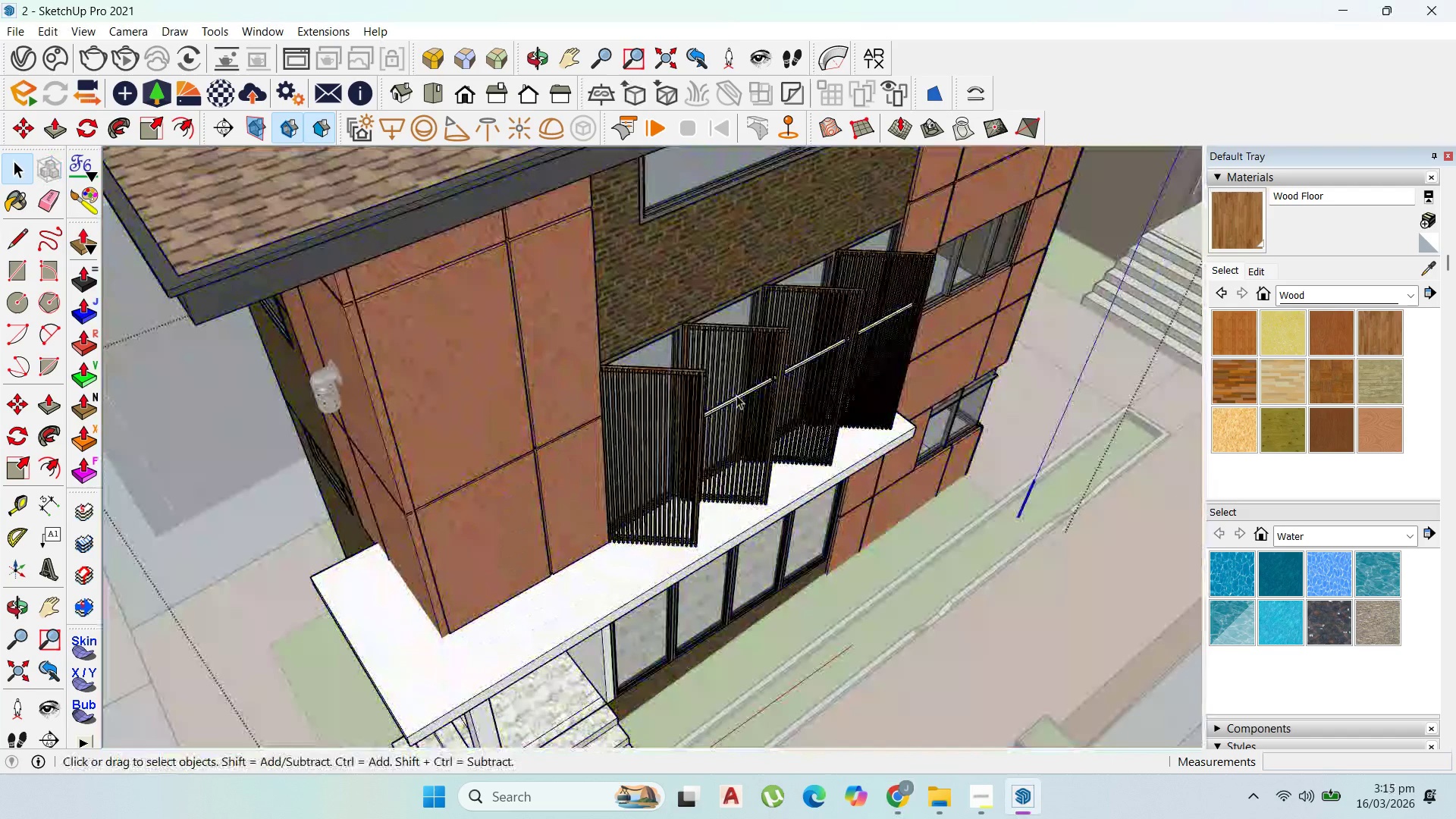 
double_click([736, 395])
 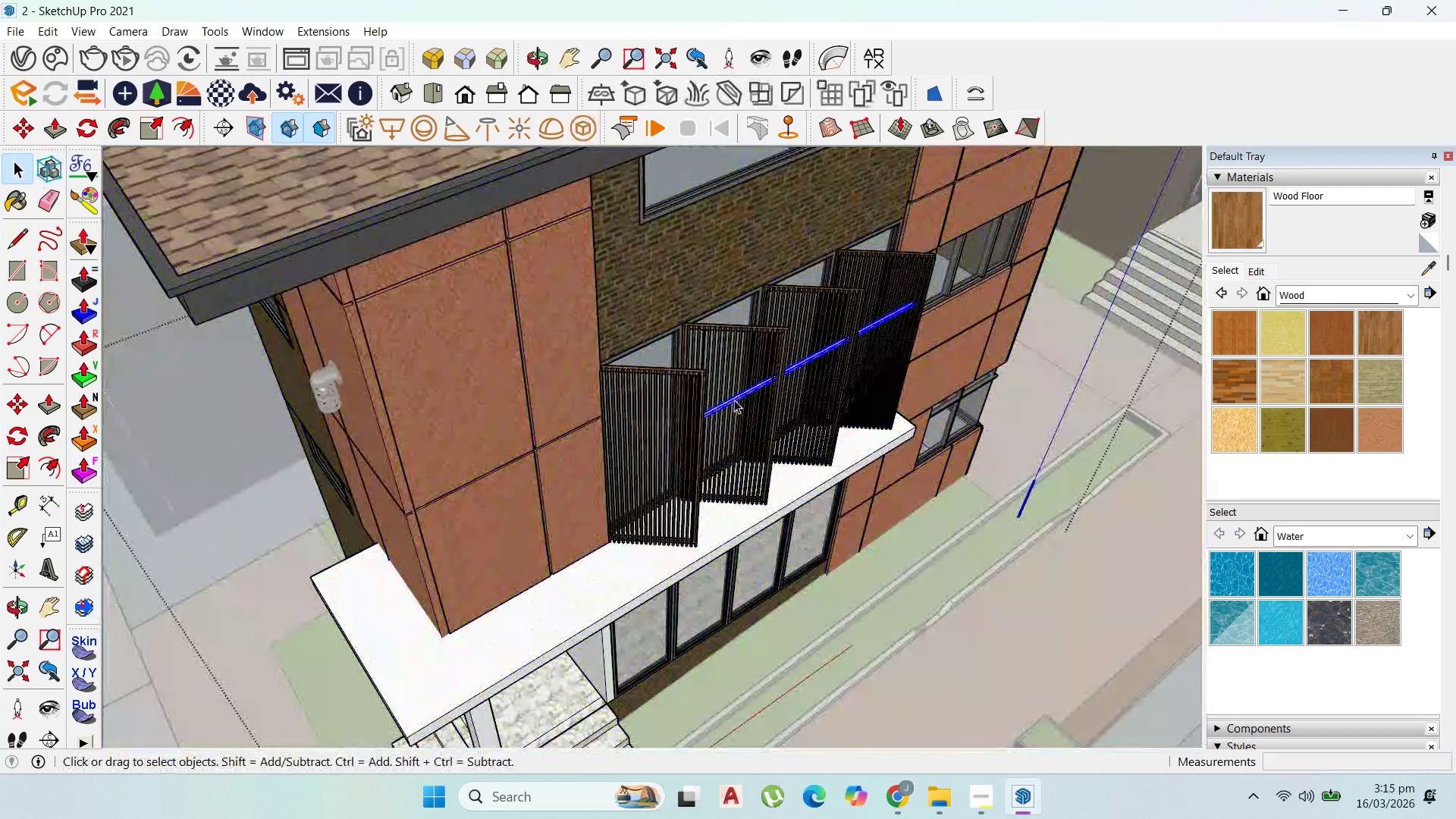 
key(Delete)
 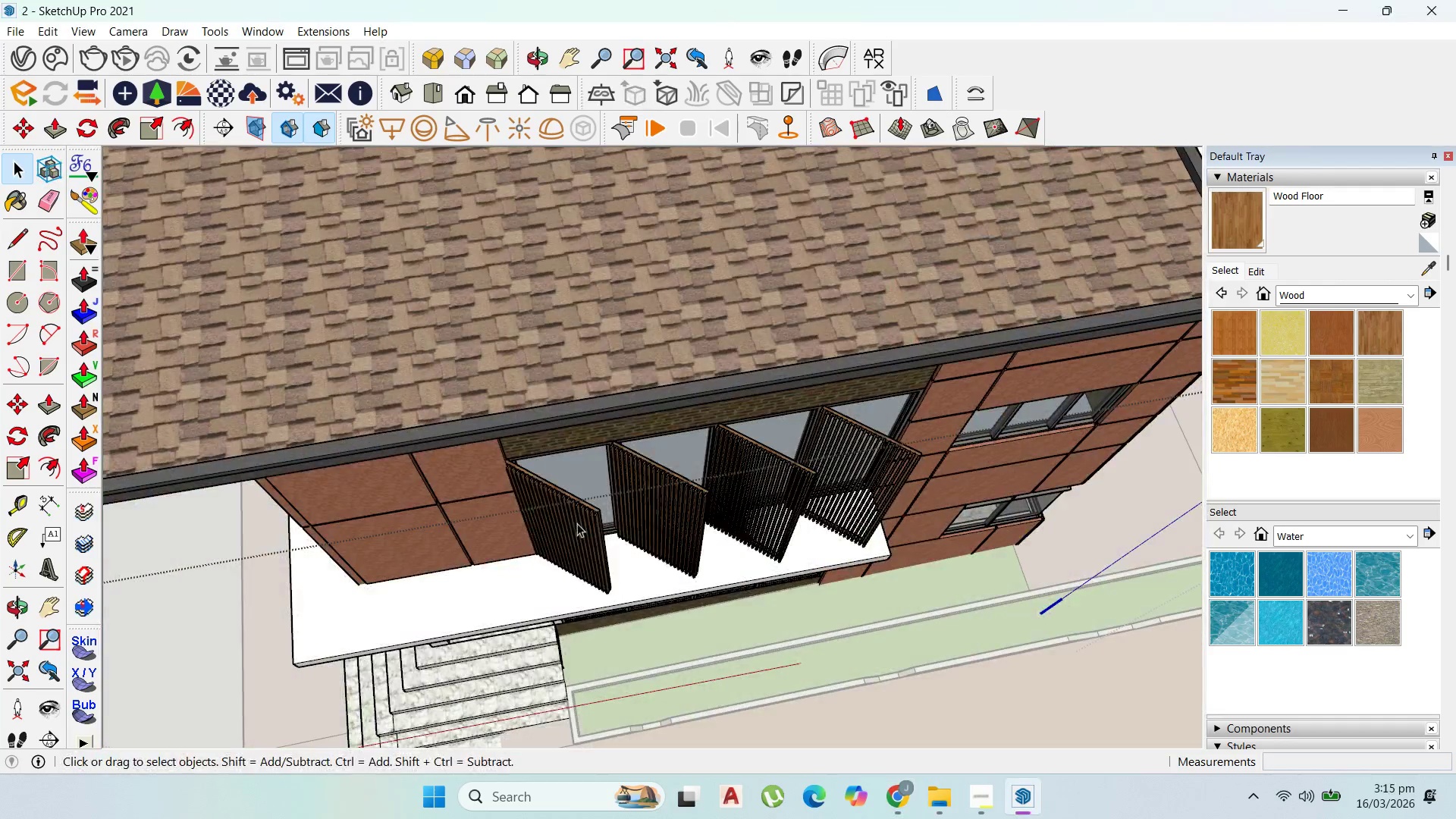 
scroll: coordinate [629, 447], scroll_direction: up, amount: 3.0
 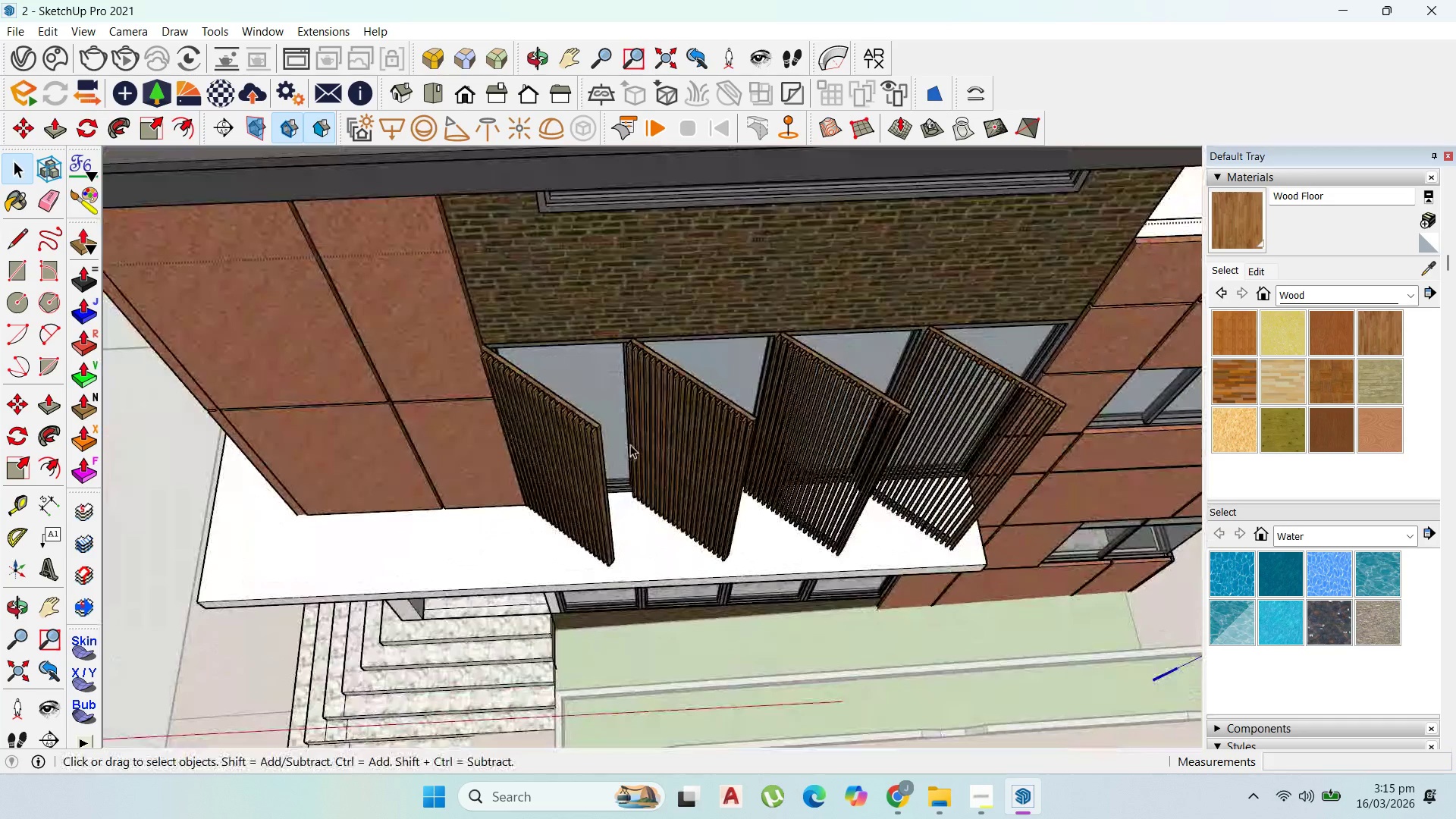 
key(Control+Z)
 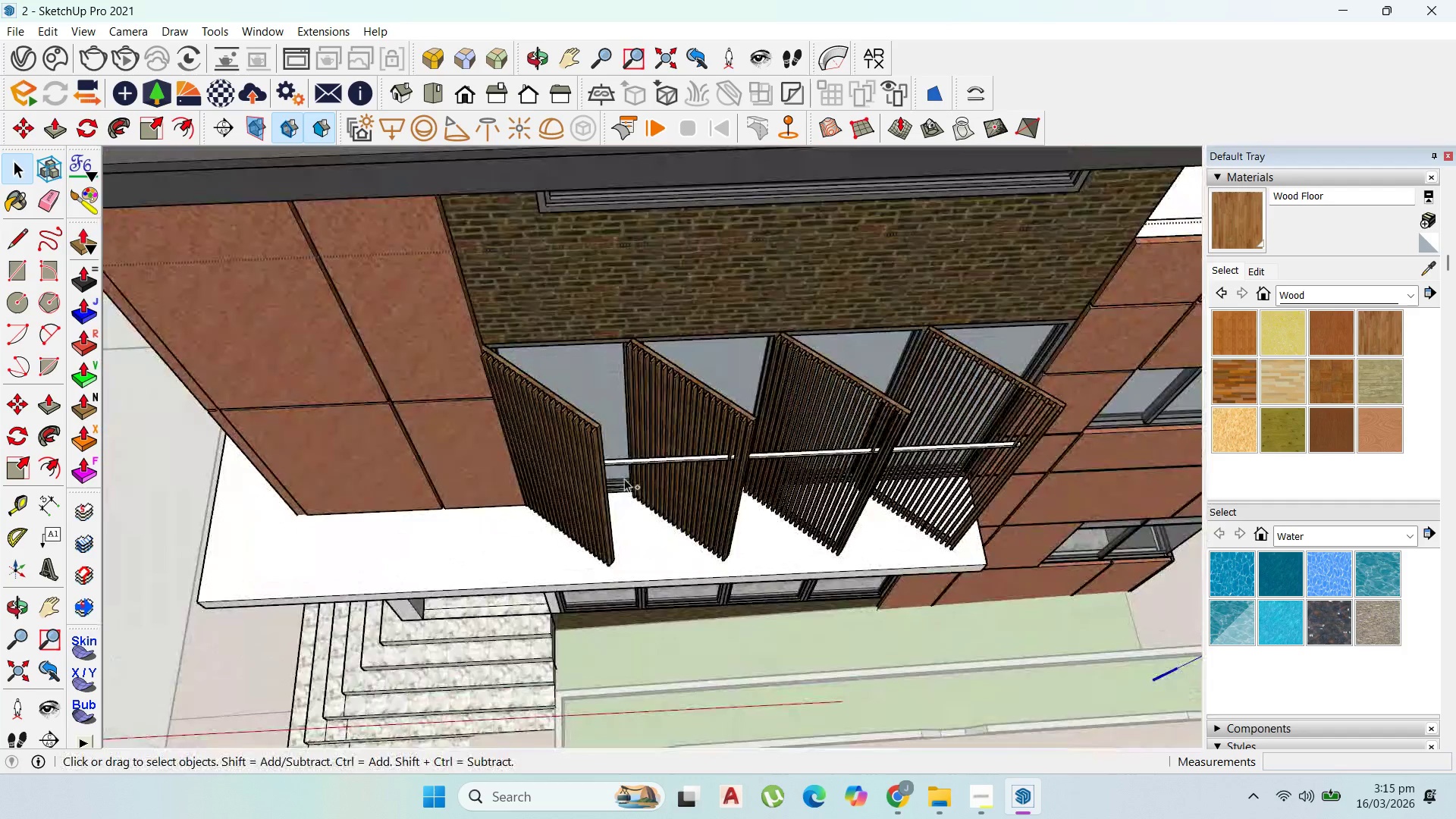 
left_click([640, 453])
 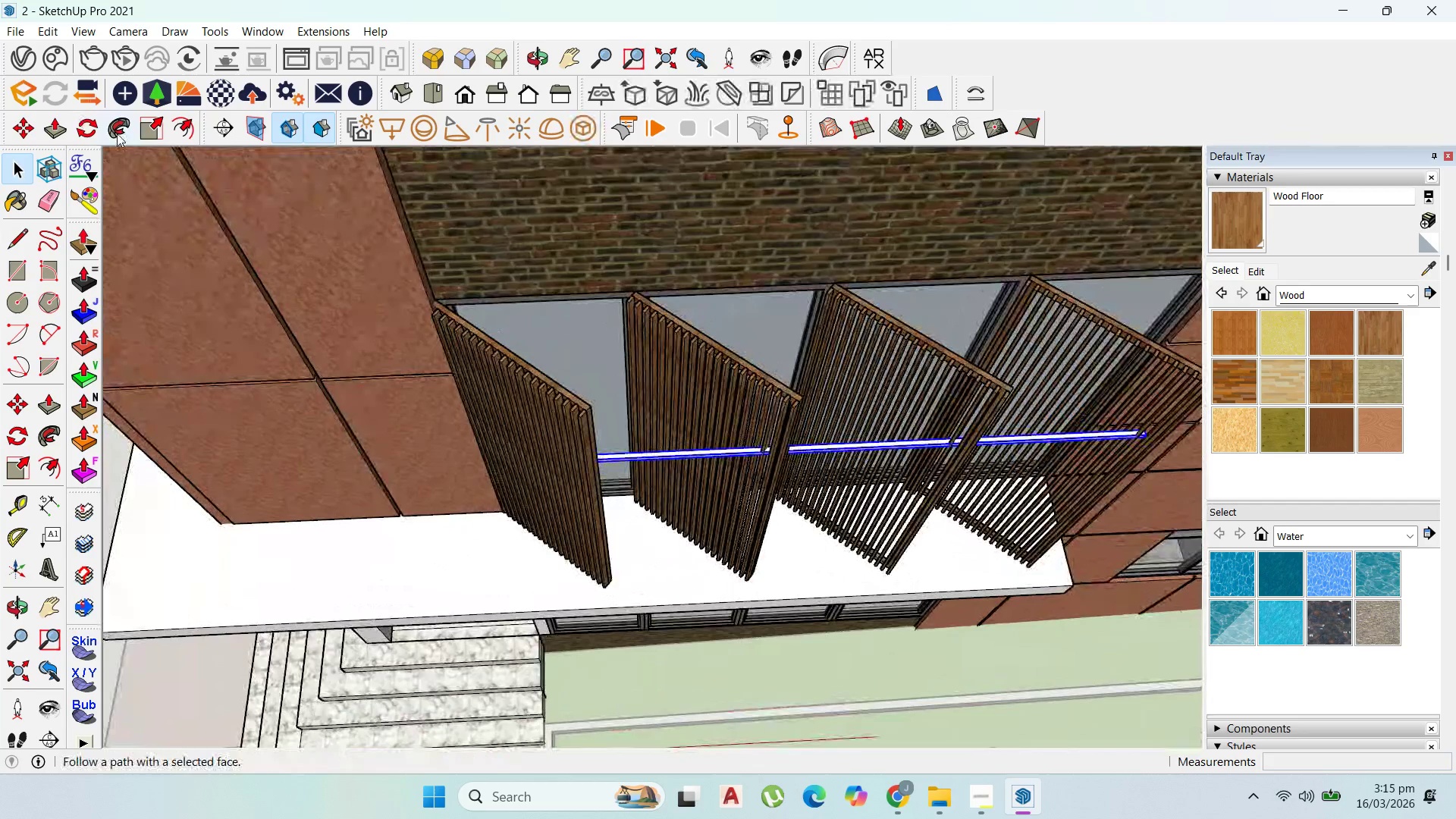 
scroll: coordinate [627, 475], scroll_direction: up, amount: 2.0
 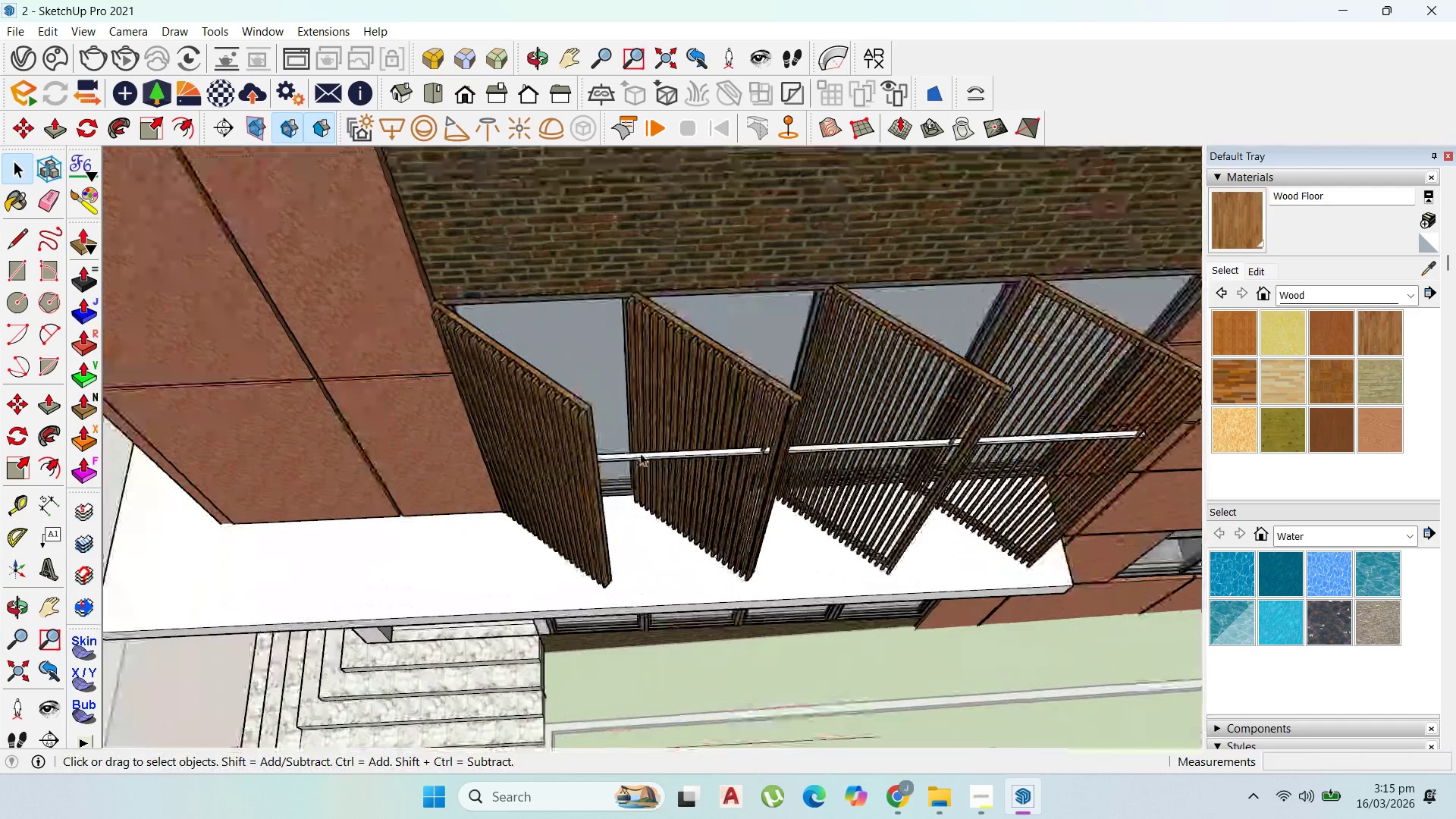 
left_click_drag(start_coordinate=[88, 125], to_coordinate=[102, 133])
 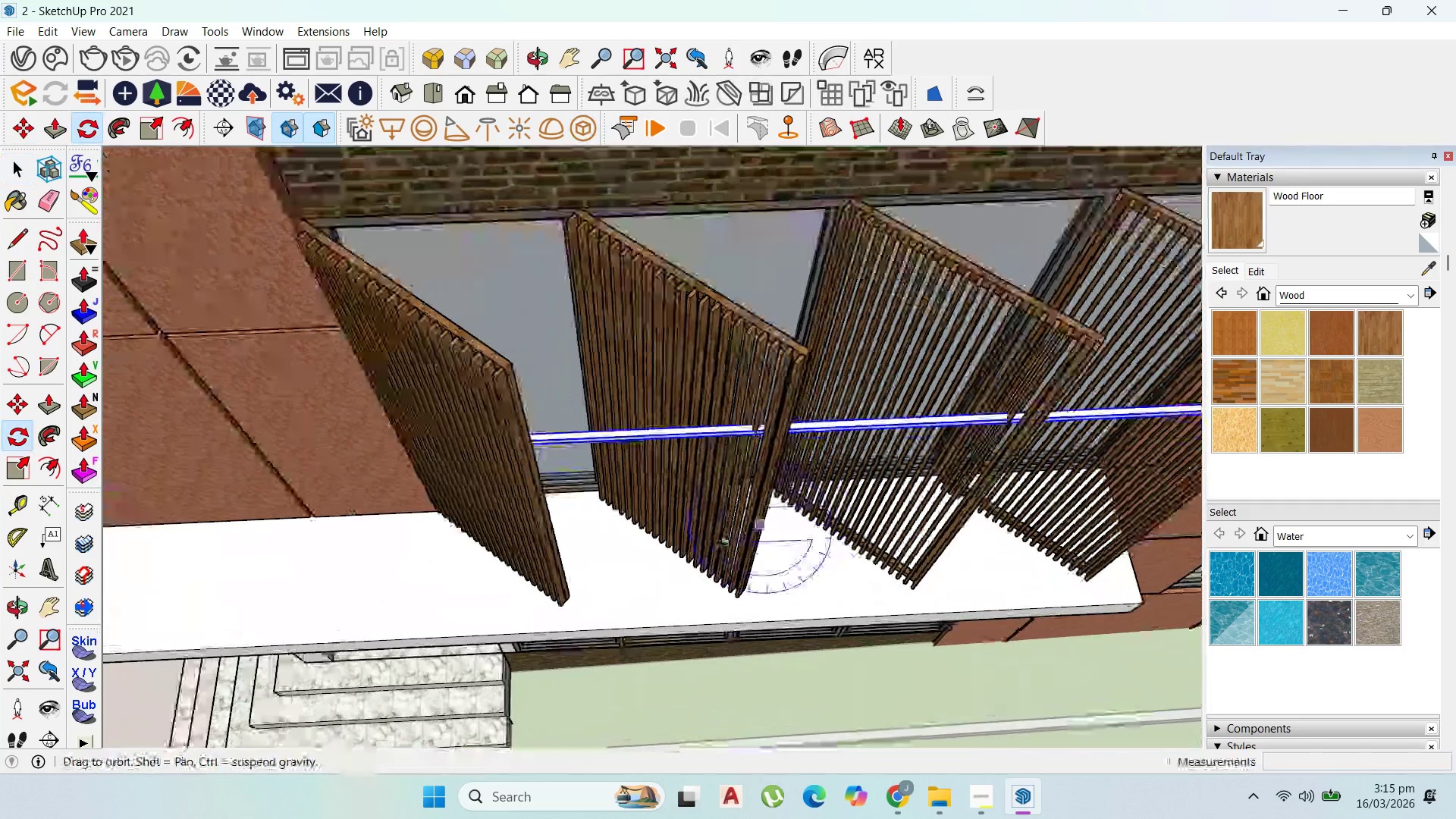 
scroll: coordinate [576, 427], scroll_direction: up, amount: 7.0
 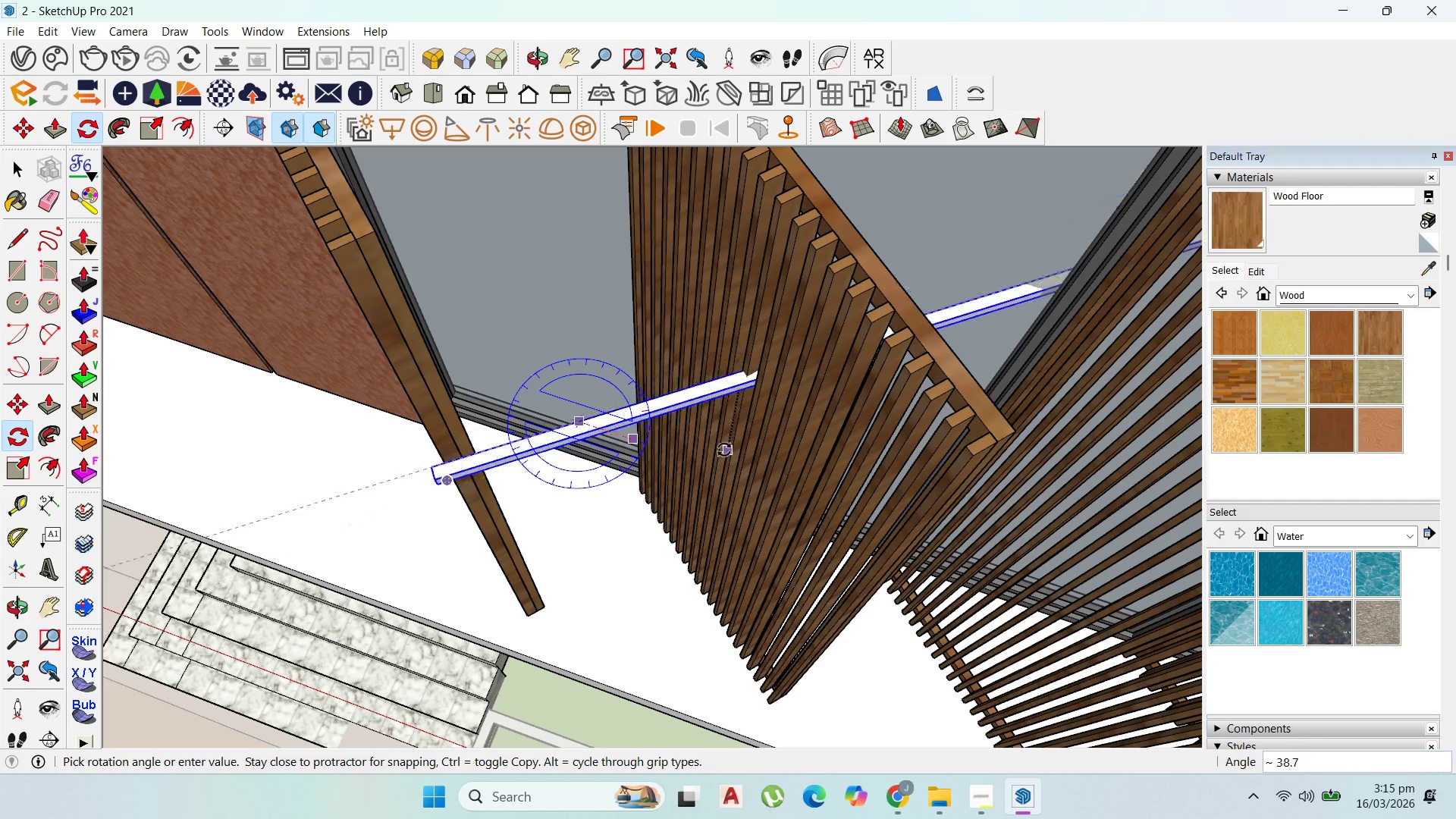 
left_click([726, 435])
 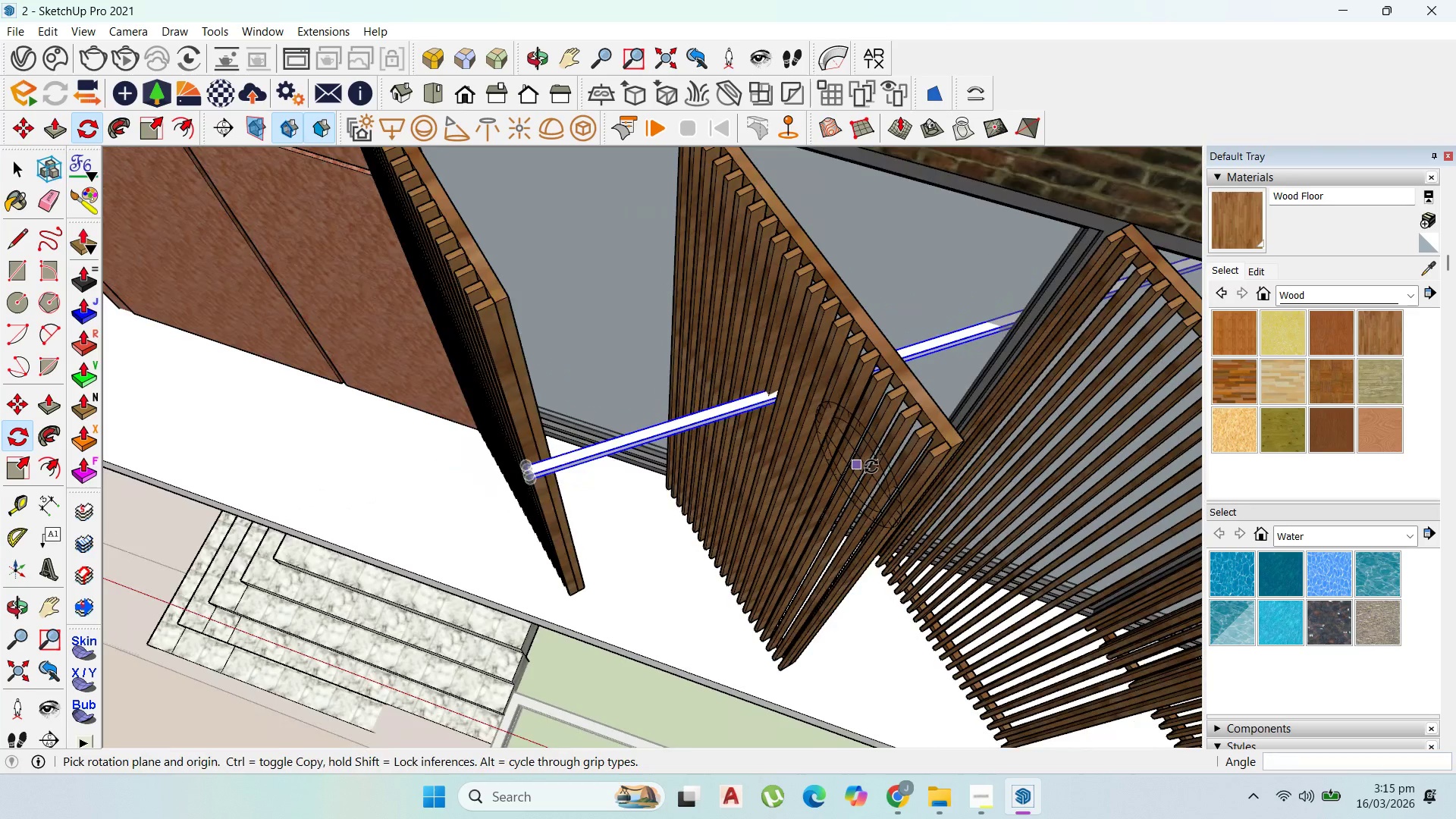 
scroll: coordinate [855, 463], scroll_direction: down, amount: 5.0
 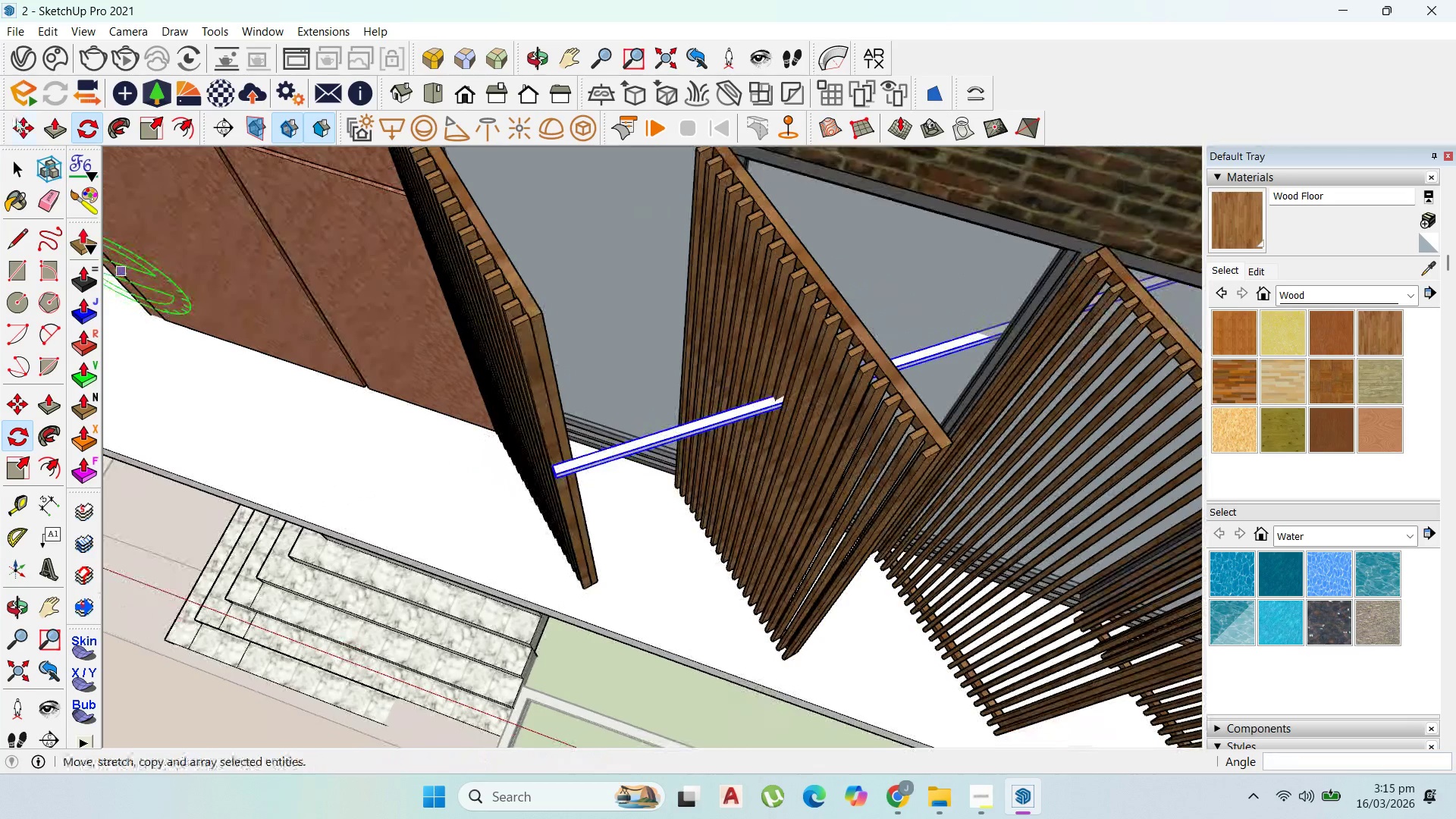 
left_click_drag(start_coordinate=[19, 122], to_coordinate=[23, 124])
 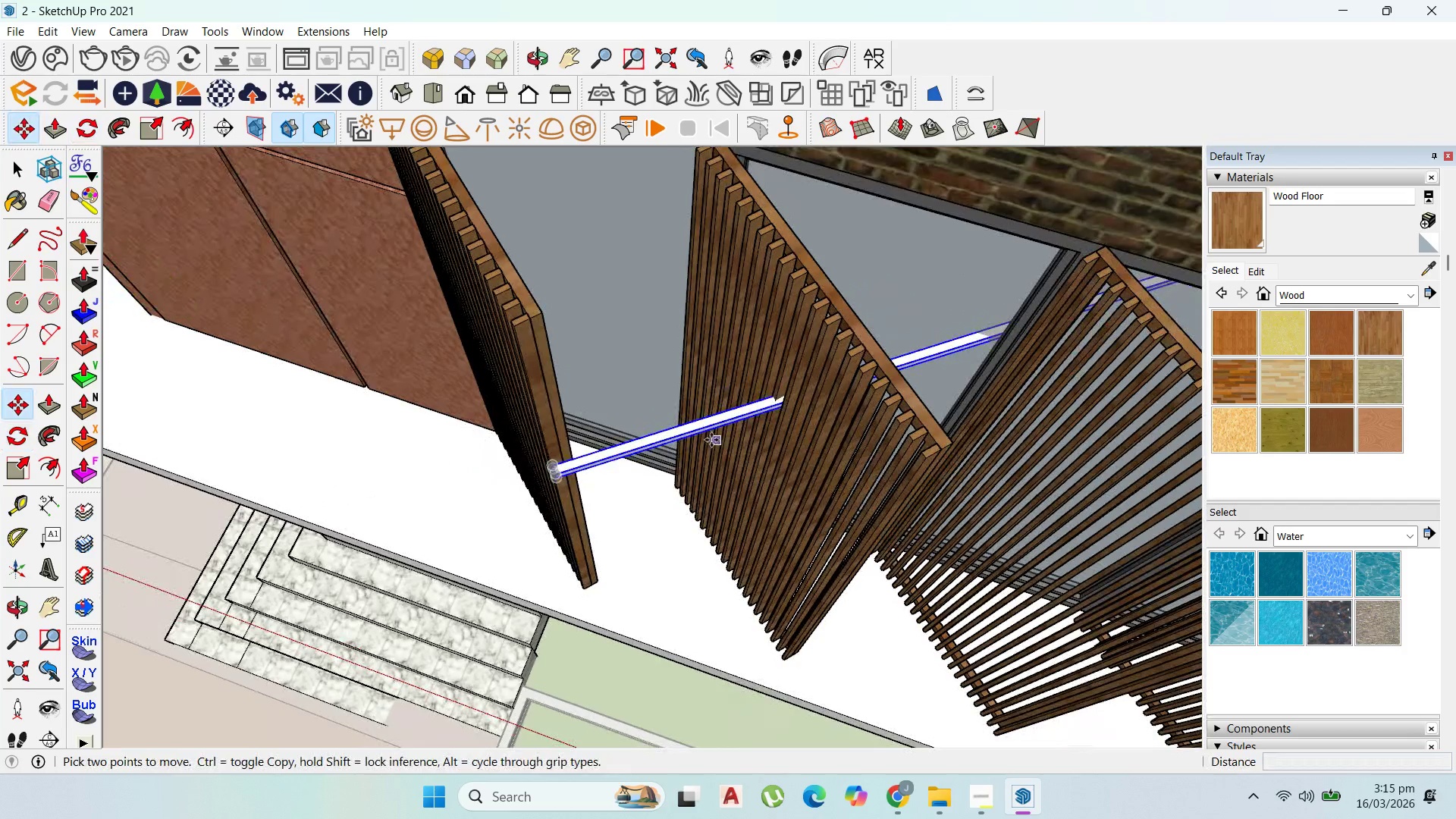 
left_click_drag(start_coordinate=[710, 440], to_coordinate=[686, 444])
 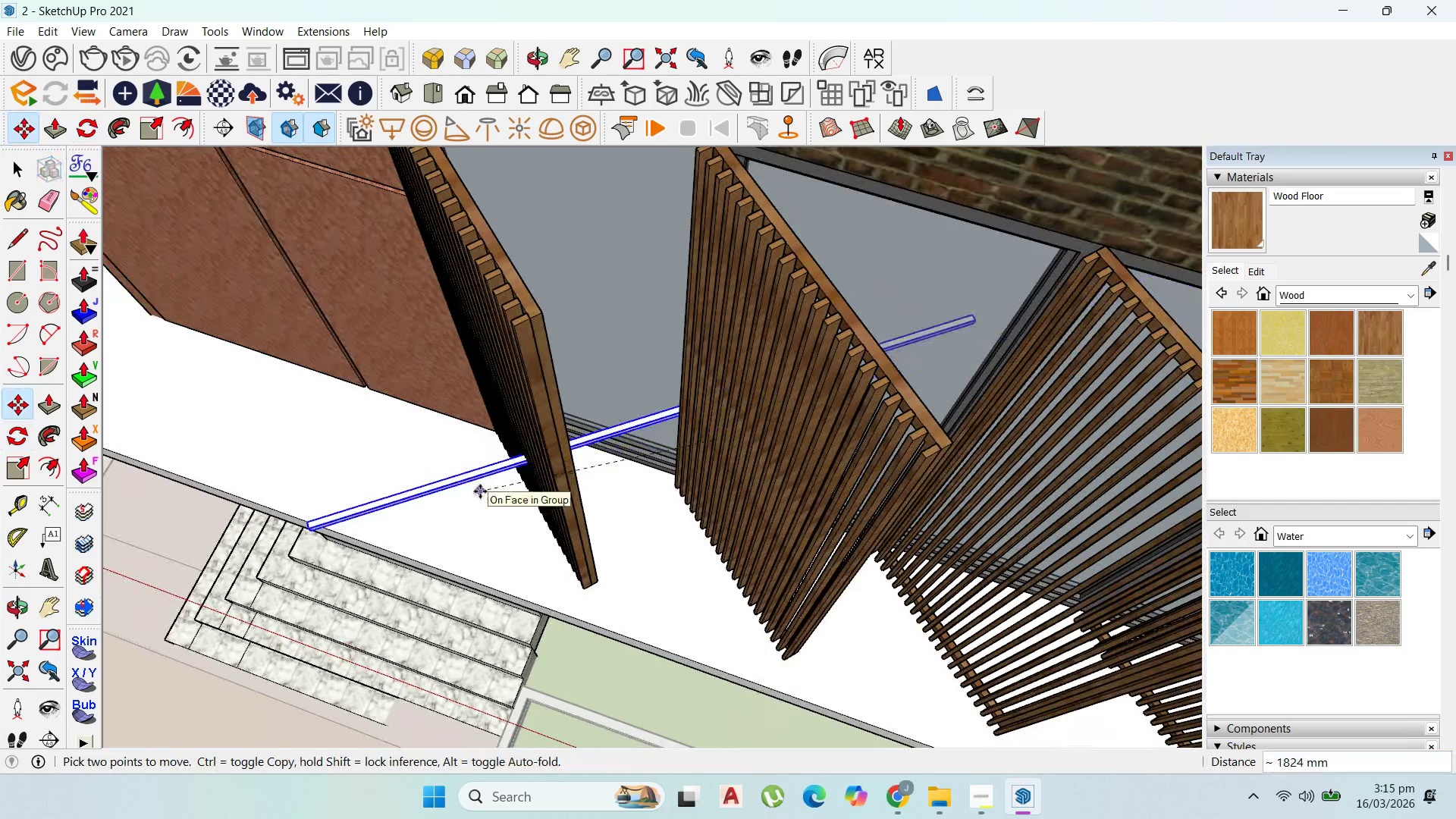 
left_click_drag(start_coordinate=[480, 491], to_coordinate=[488, 491])
 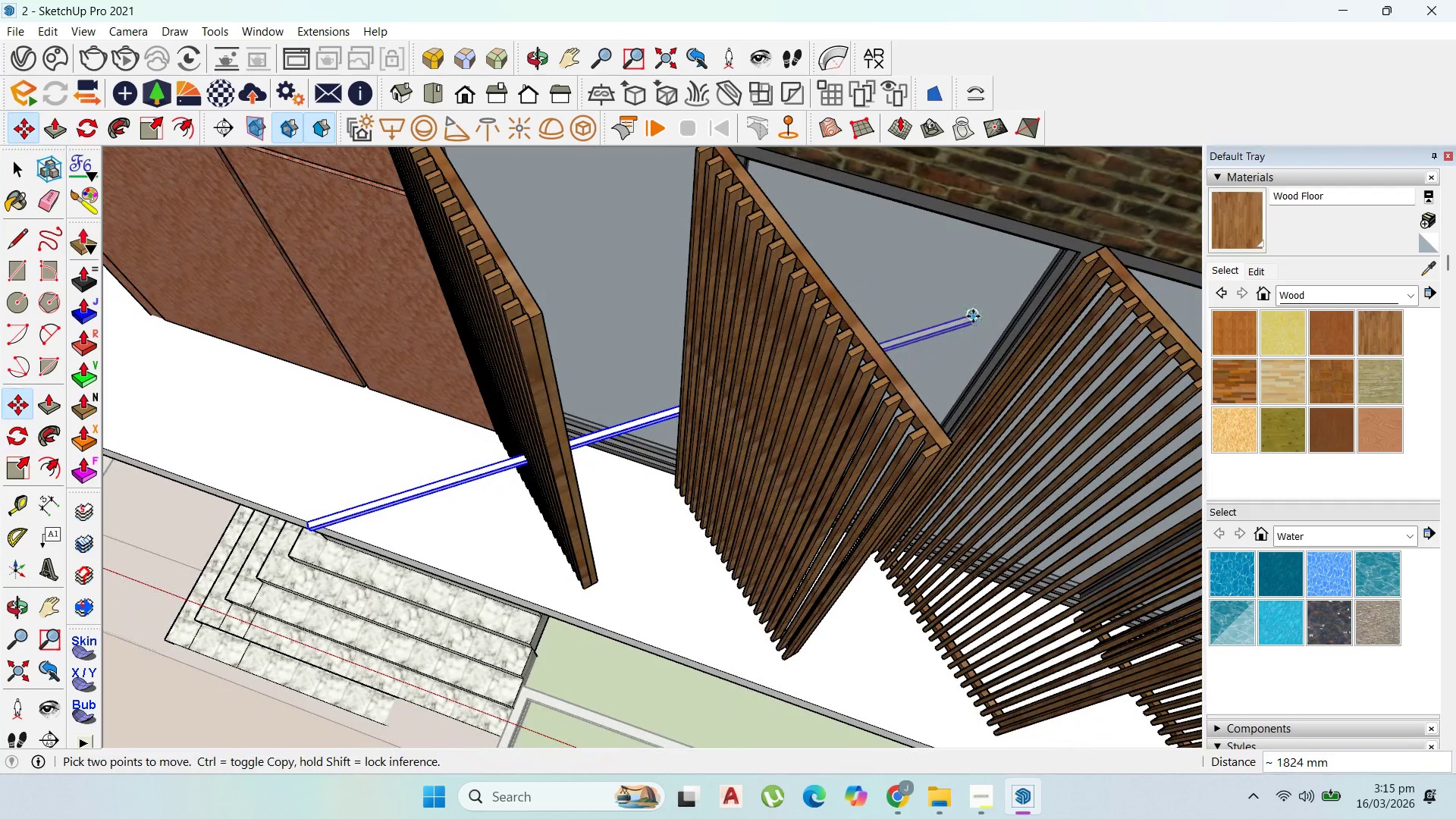 
left_click_drag(start_coordinate=[973, 316], to_coordinate=[969, 318])
 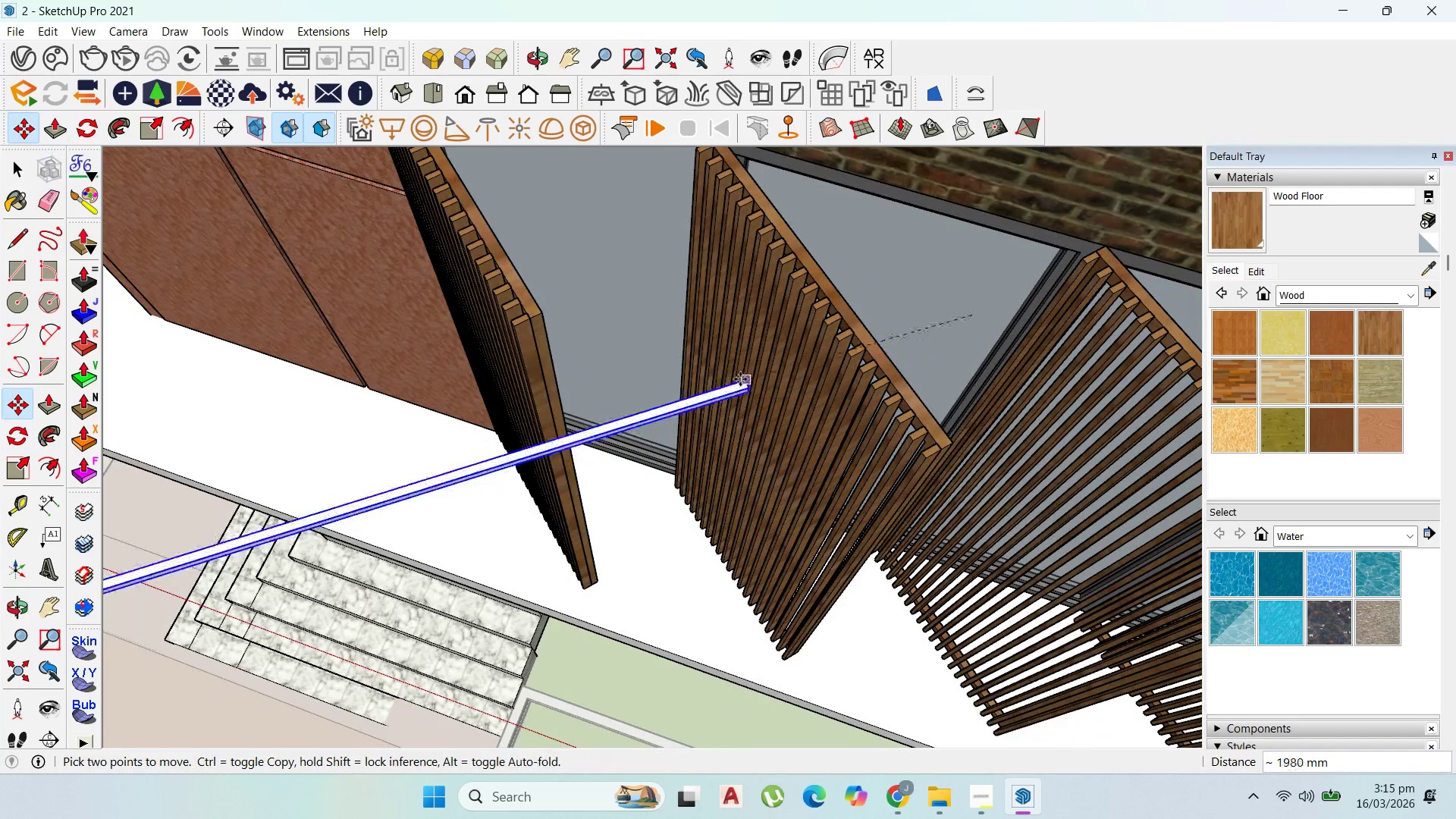 
left_click([740, 379])
 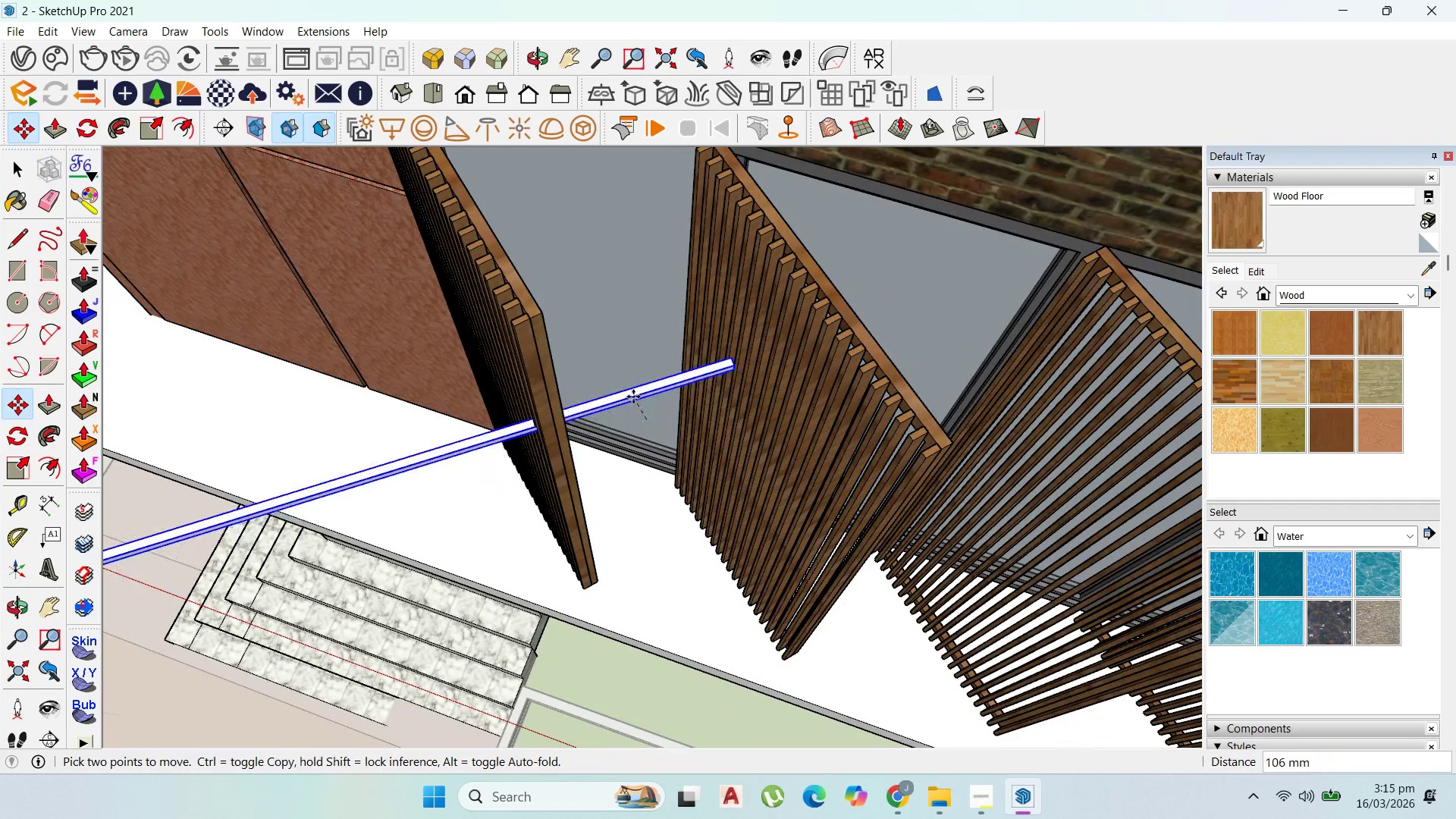 
left_click([633, 397])
 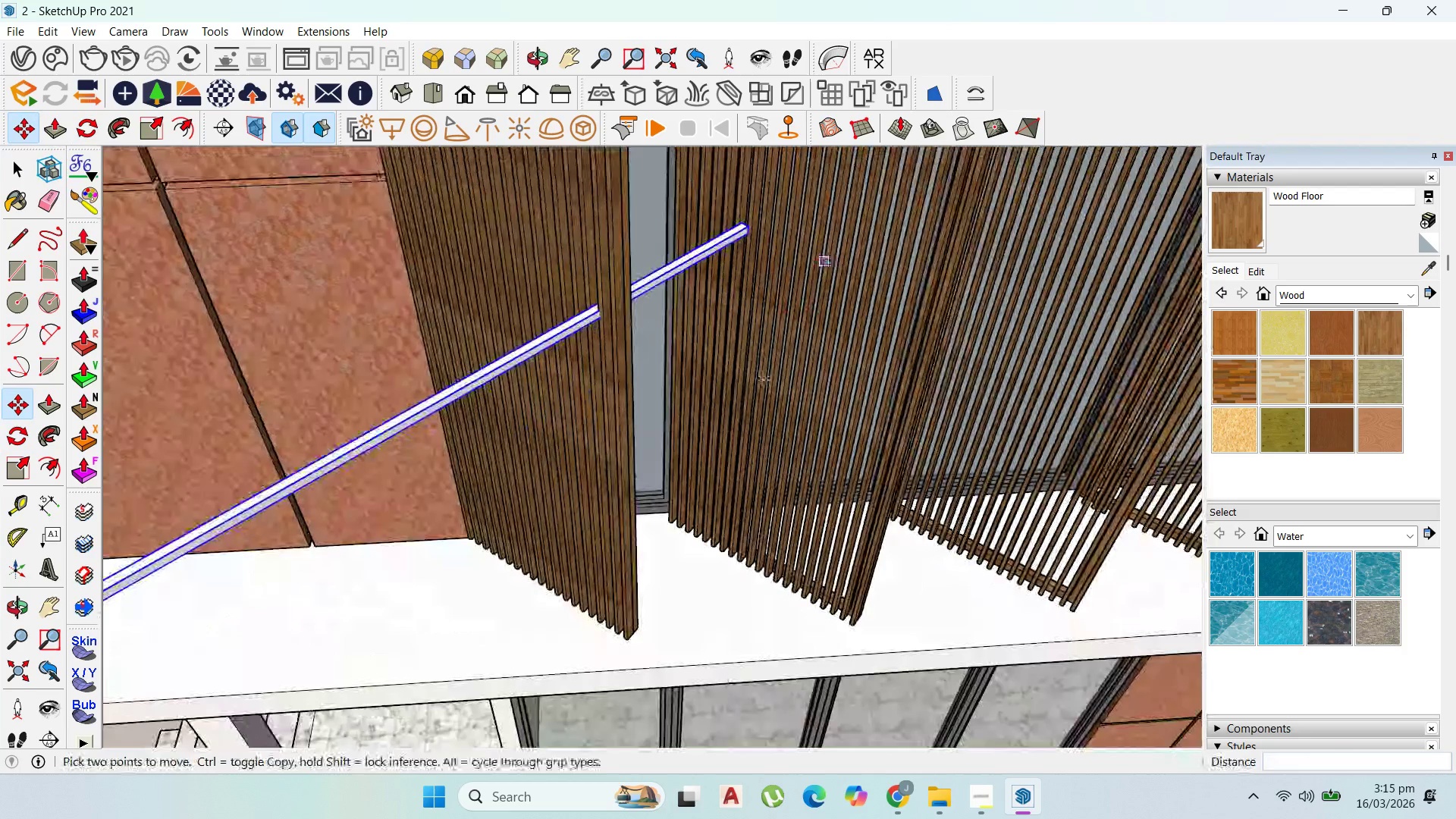 
scroll: coordinate [701, 448], scroll_direction: down, amount: 6.0
 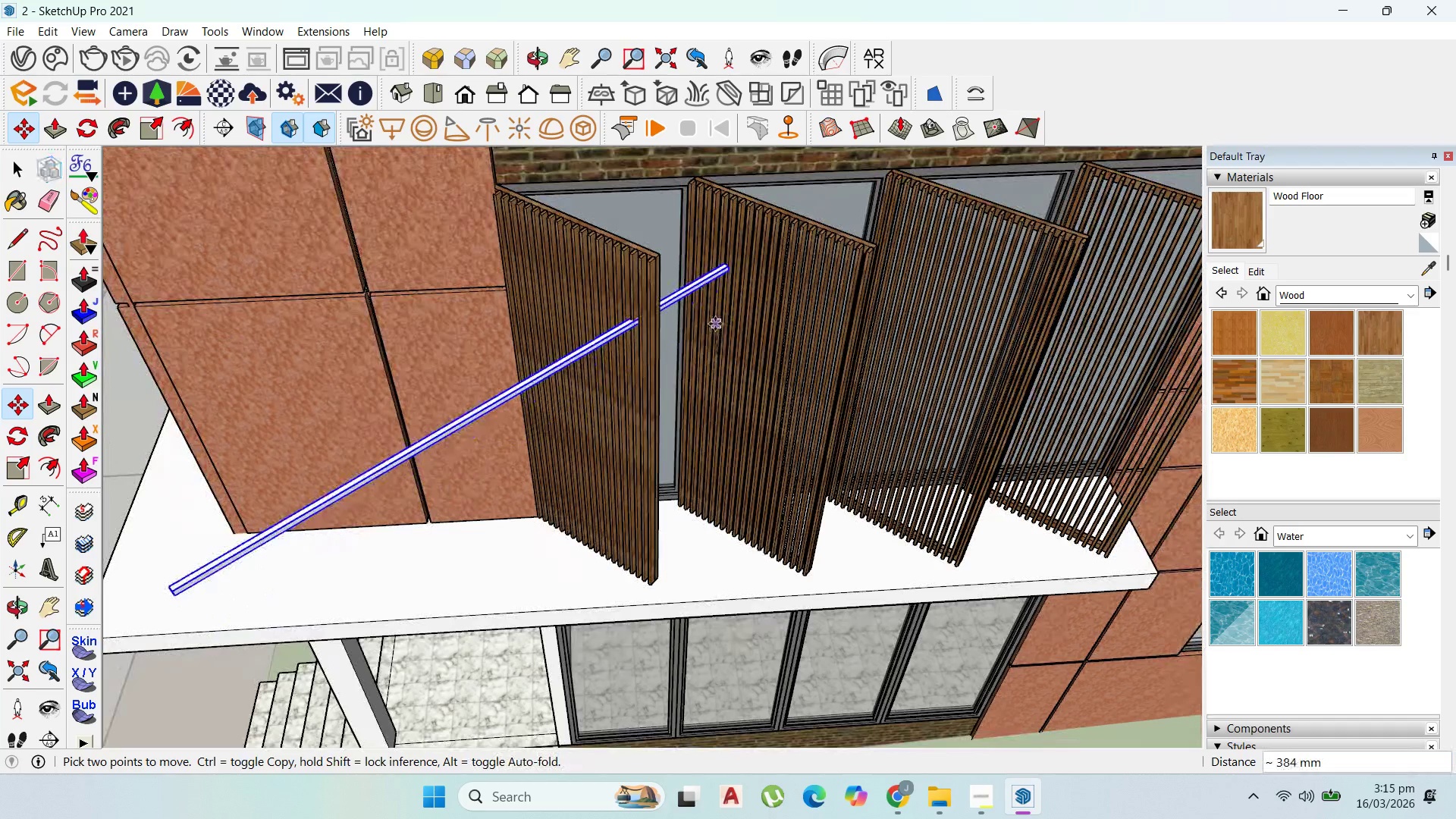 
left_click([715, 322])
 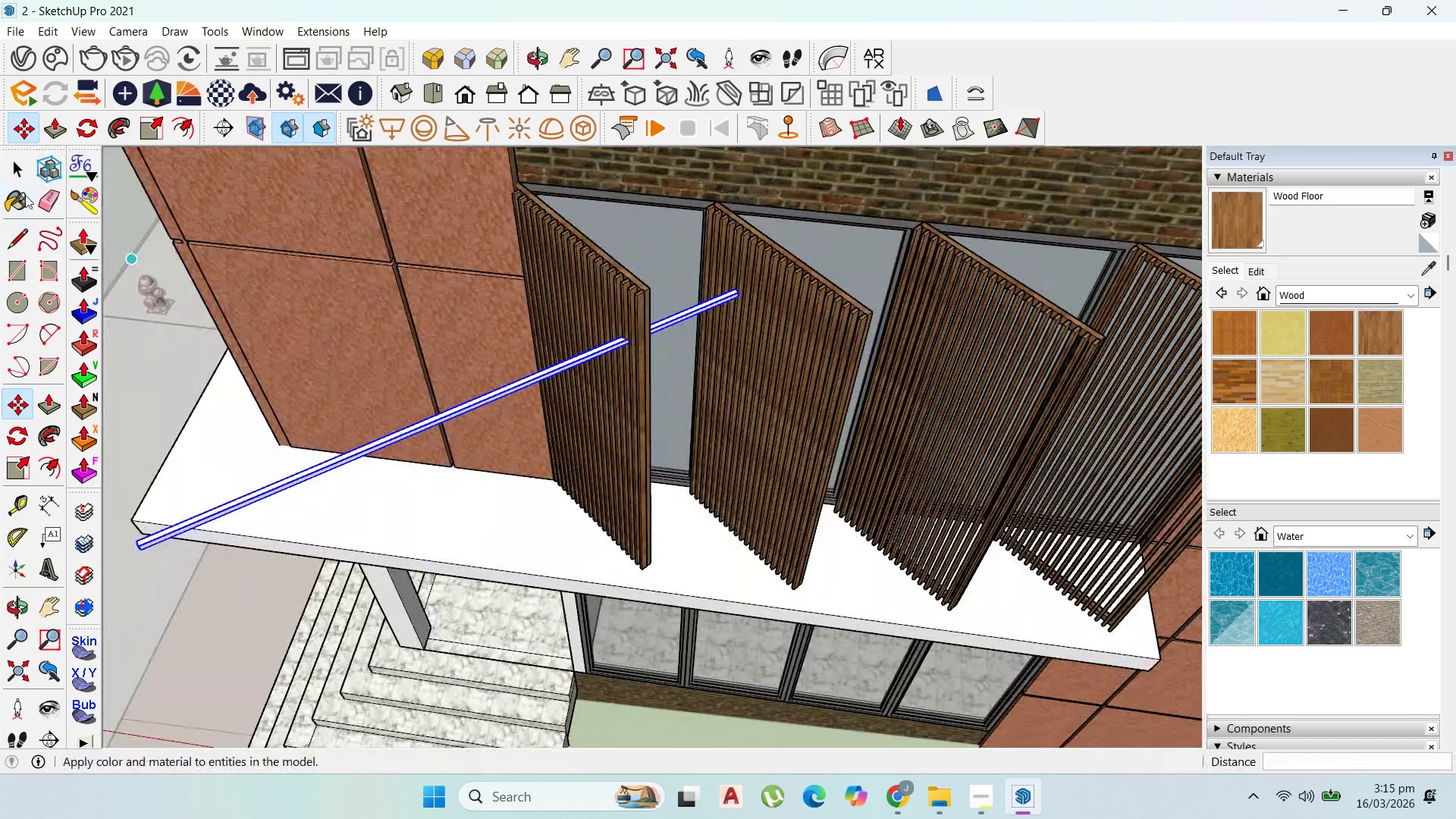 
left_click([23, 172])
 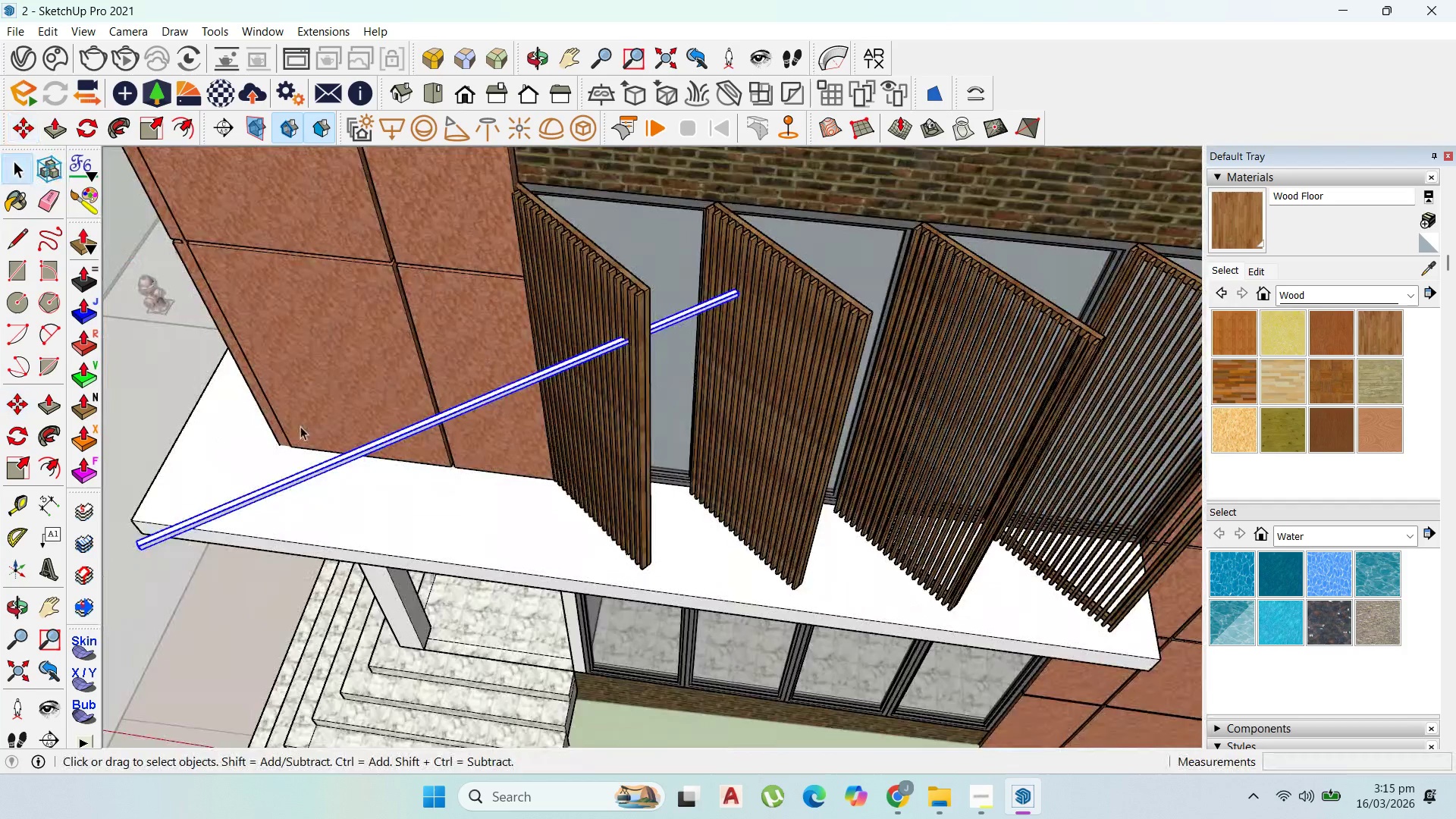 
scroll: coordinate [300, 426], scroll_direction: up, amount: 1.0
 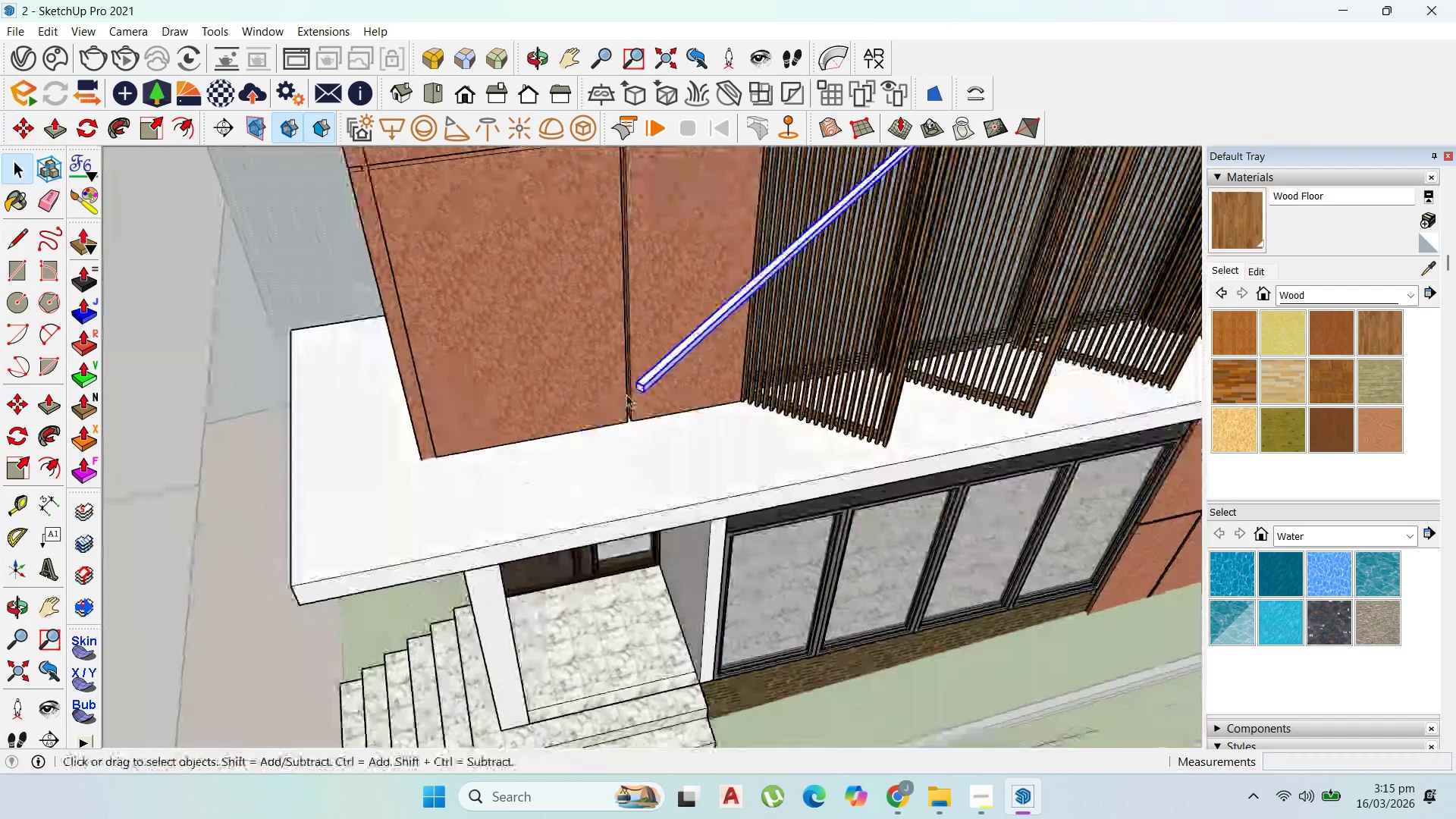 
left_click([635, 383])
 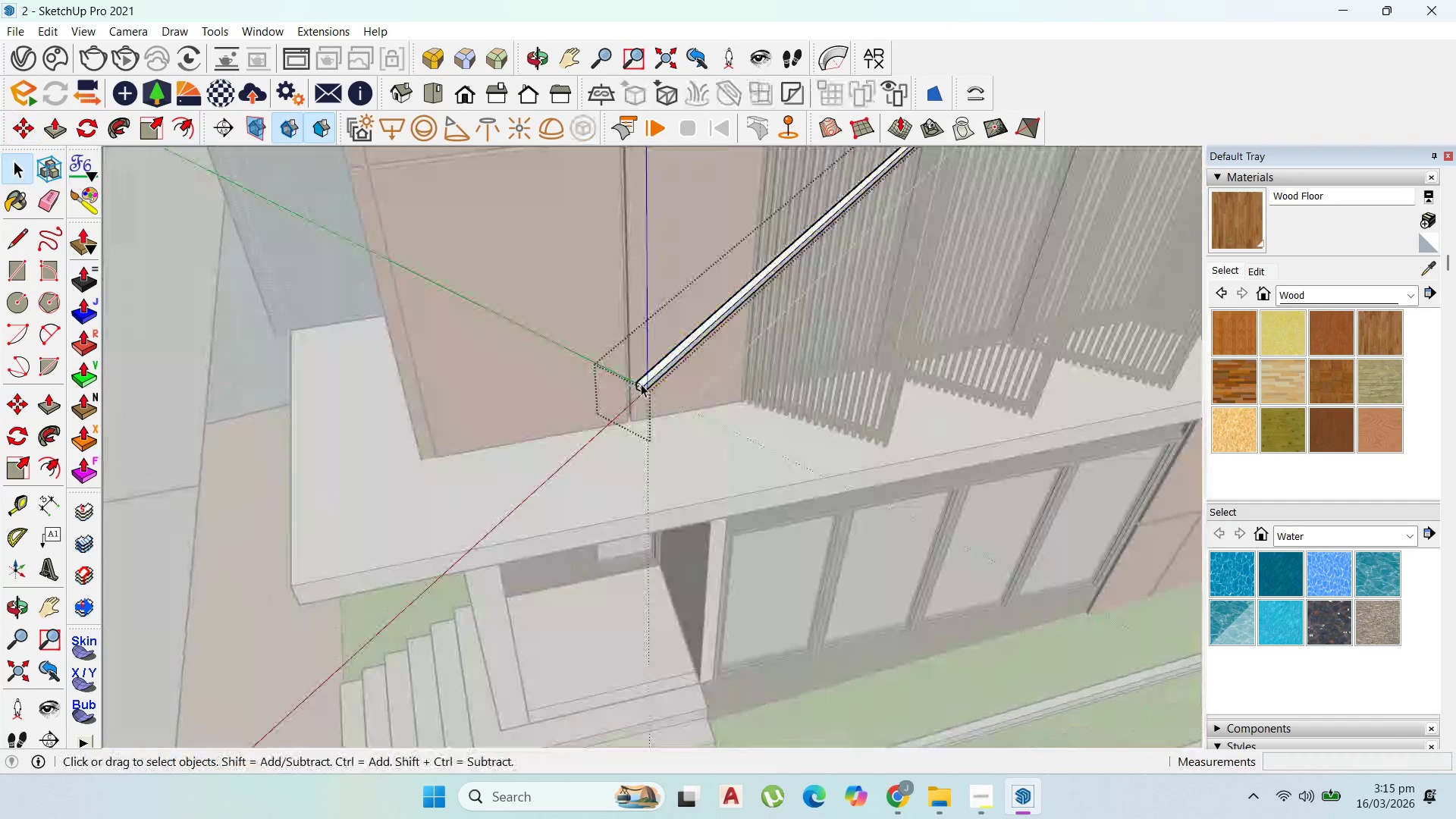 
left_click_drag(start_coordinate=[635, 383], to_coordinate=[641, 384])
 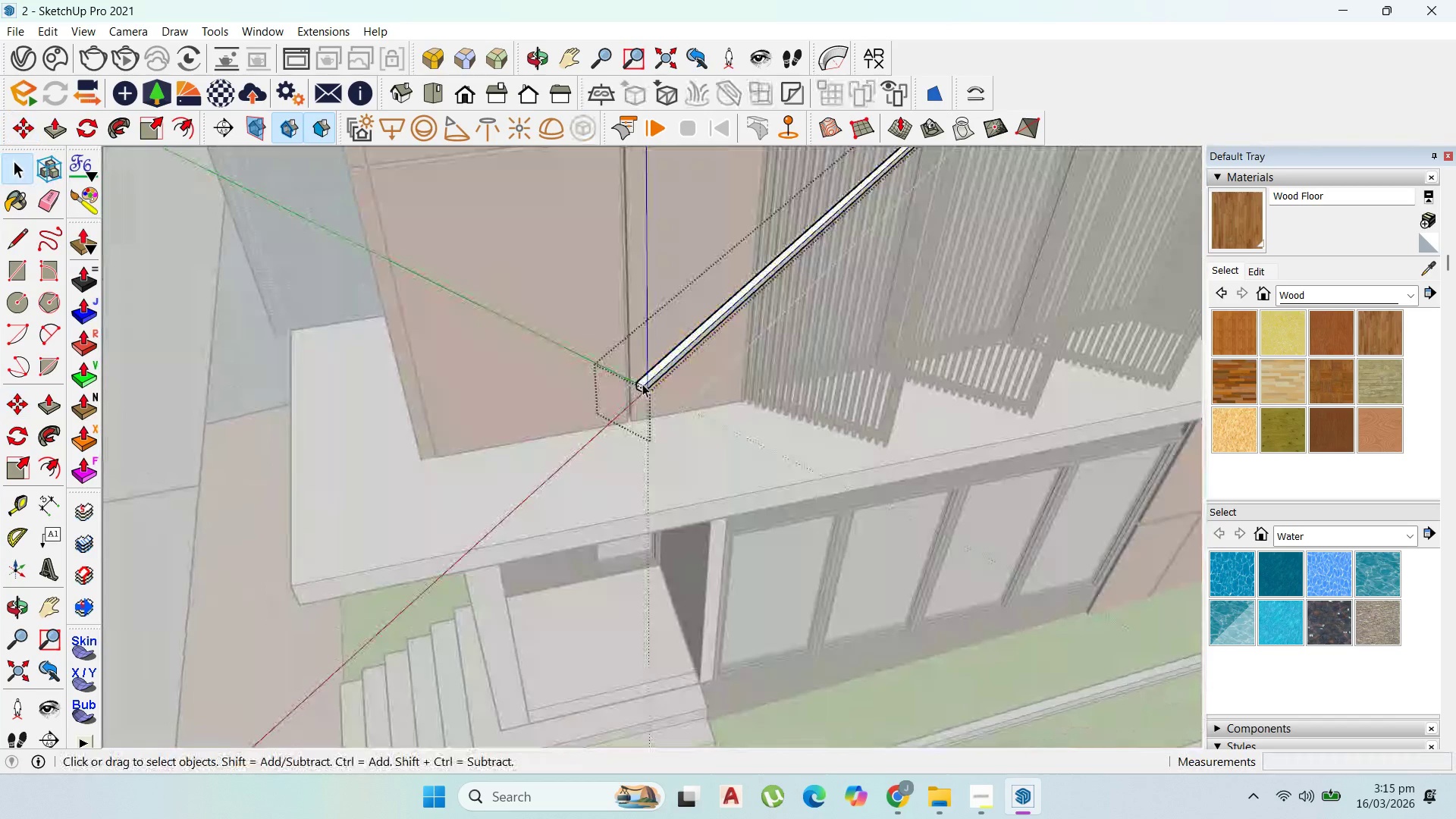 
triple_click([642, 384])
 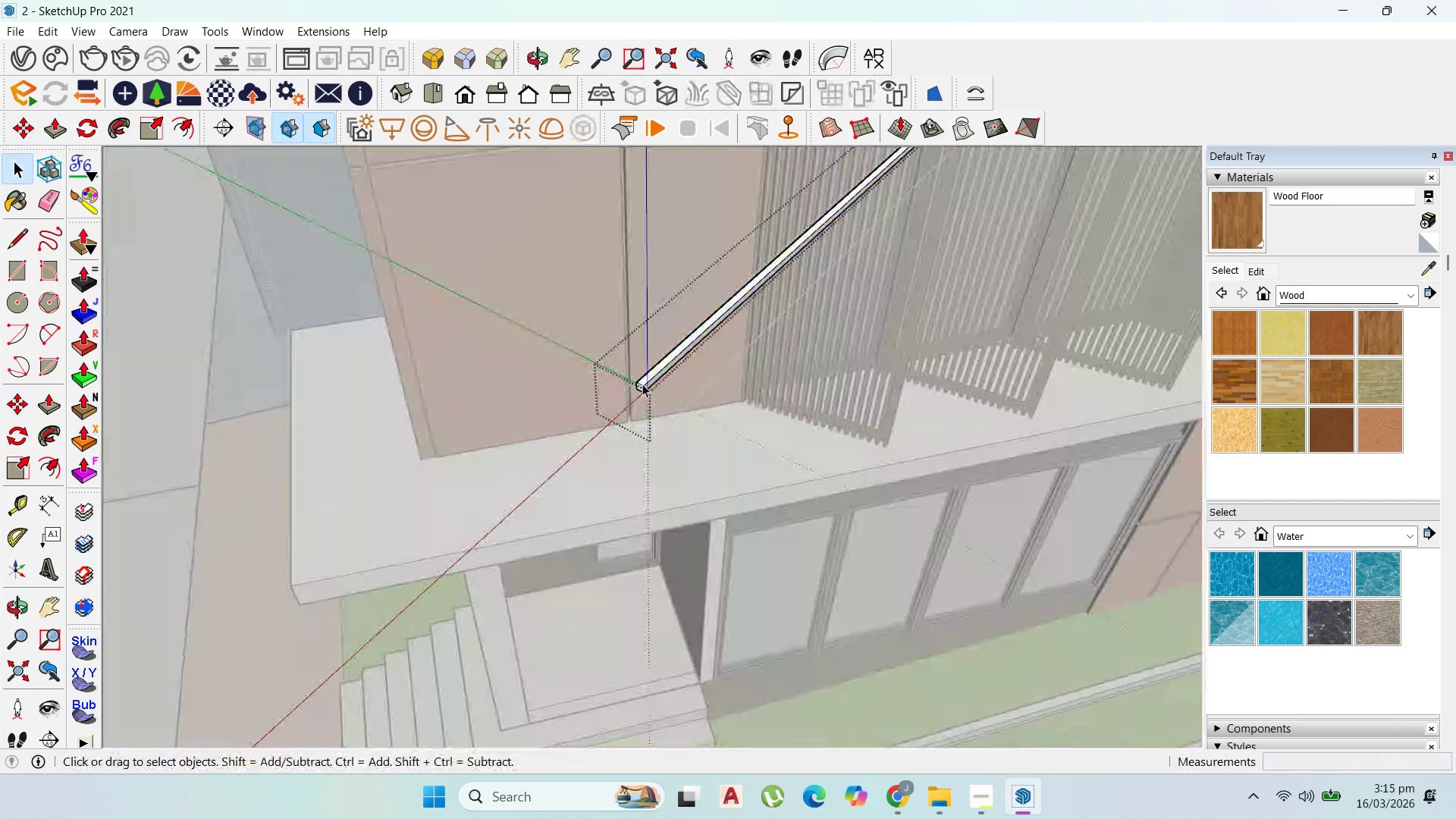 
triple_click([642, 384])
 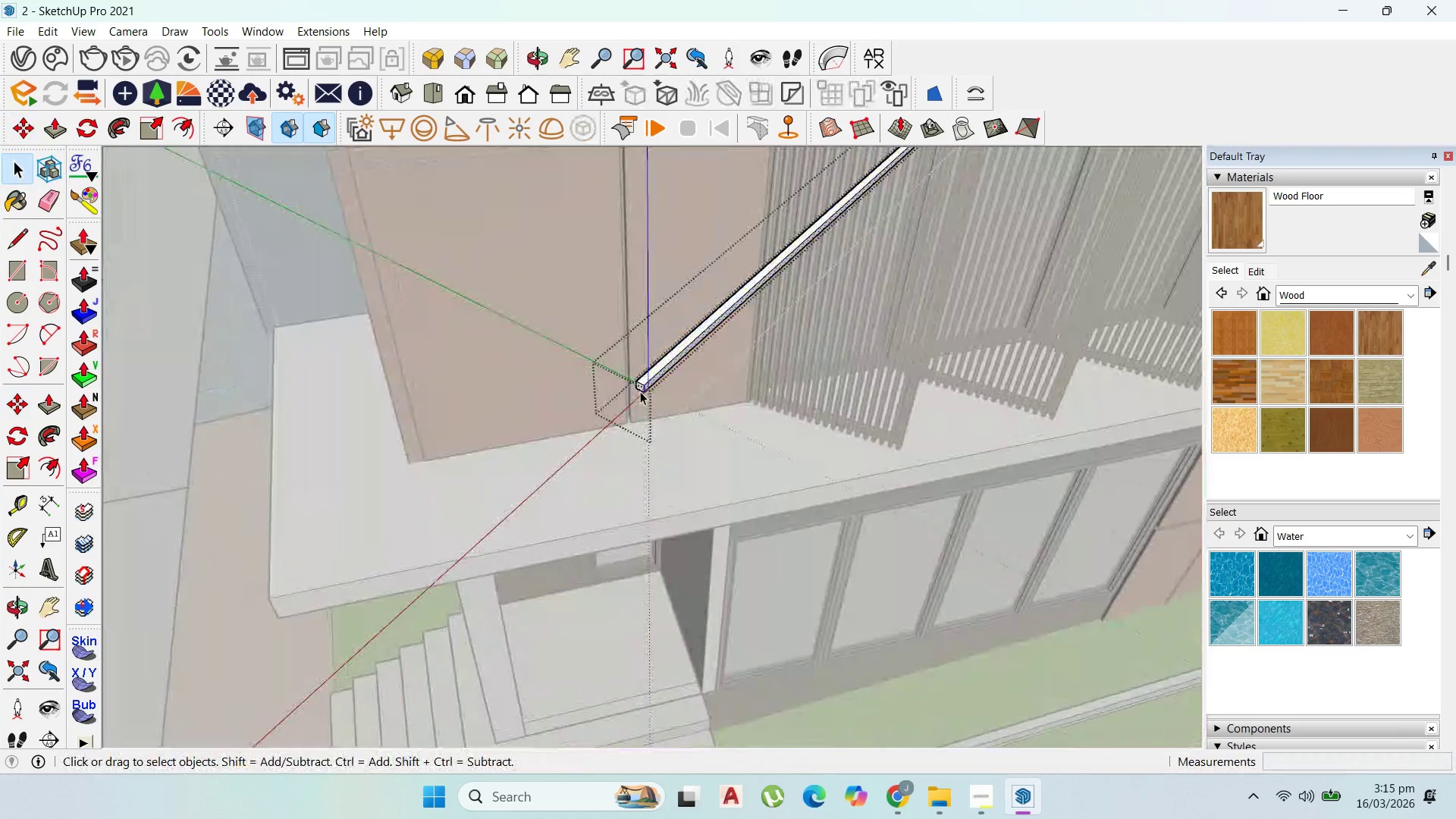 
scroll: coordinate [640, 391], scroll_direction: up, amount: 3.0
 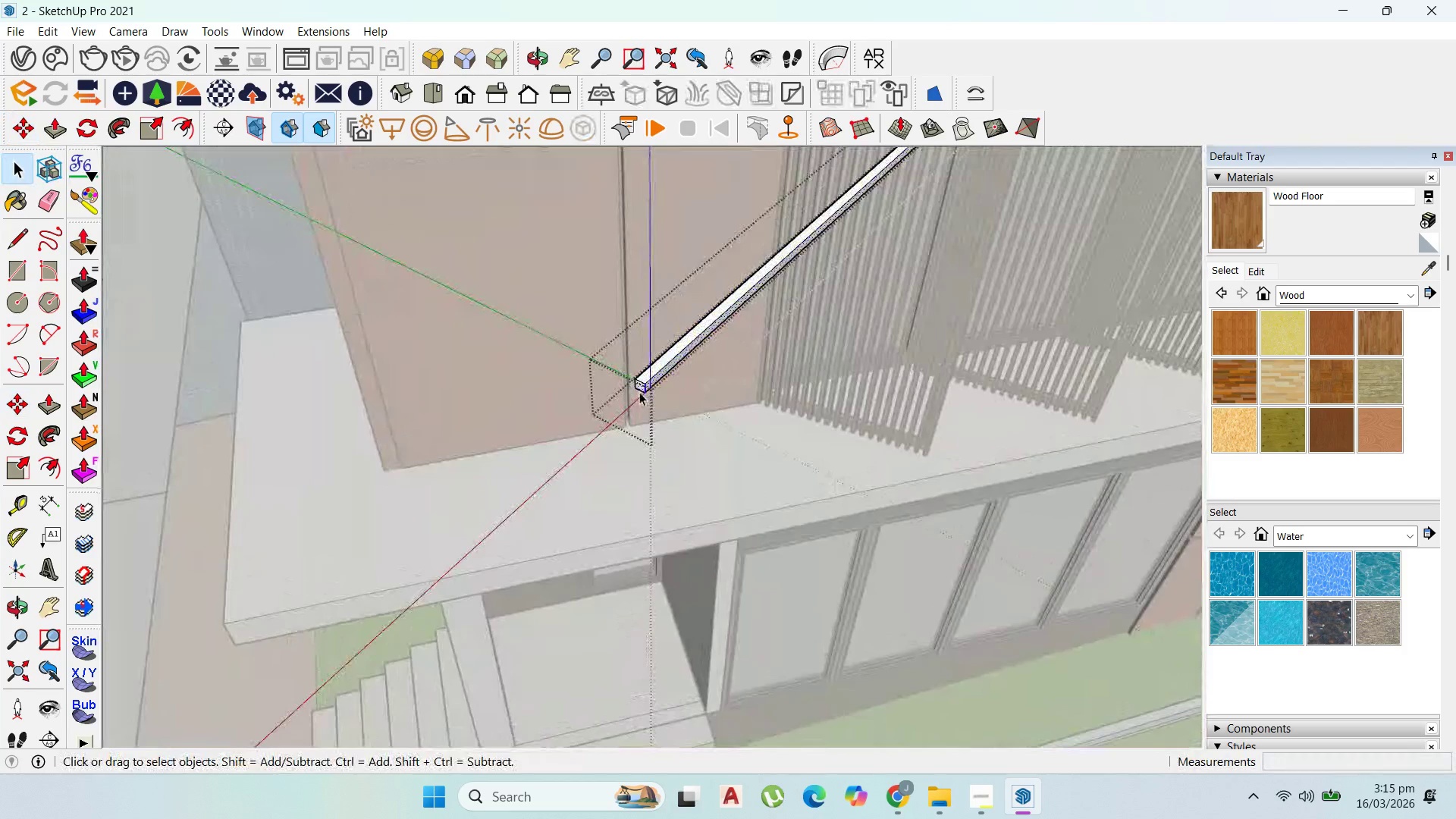 
key(P)
 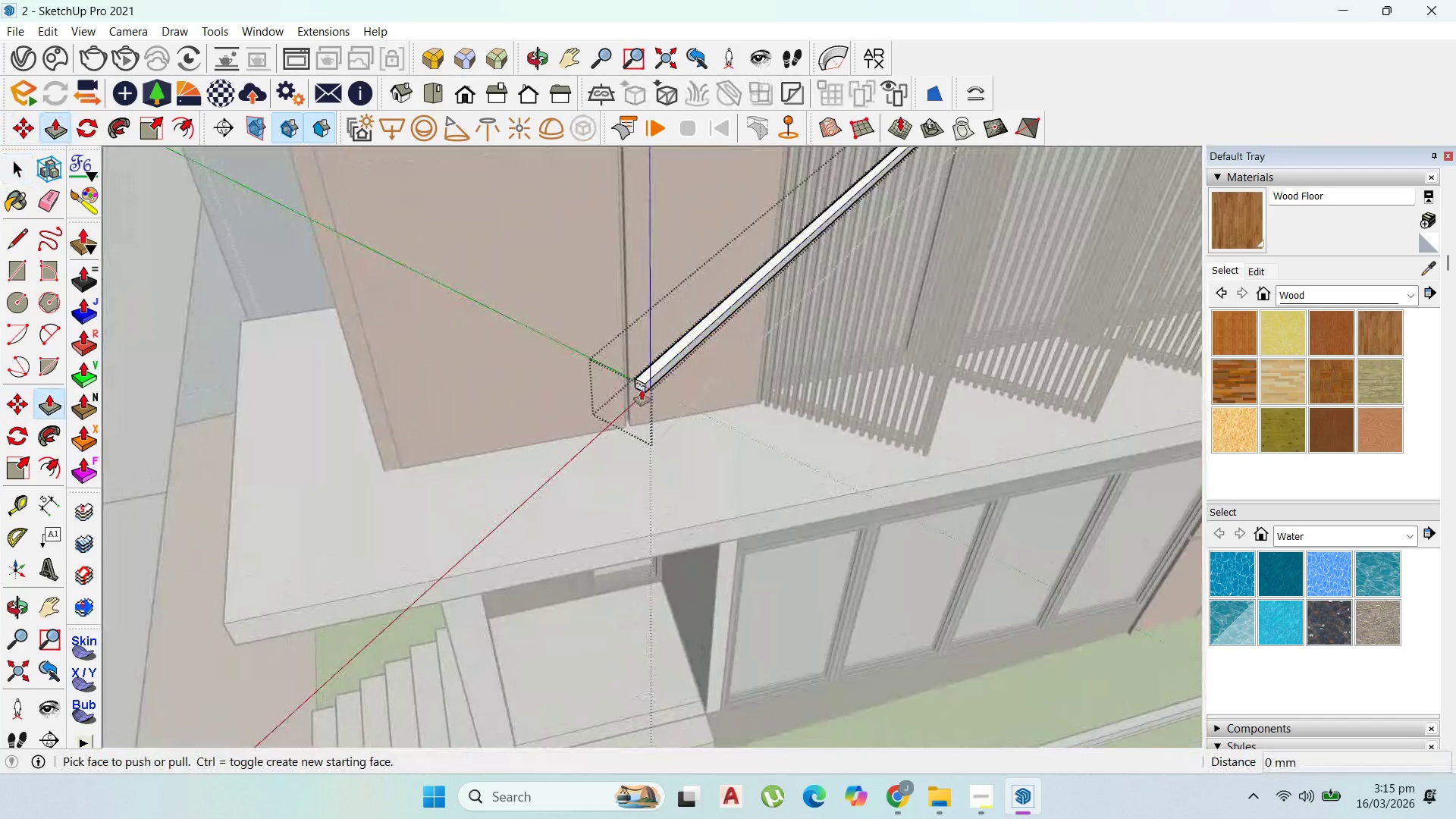 
left_click([642, 389])
 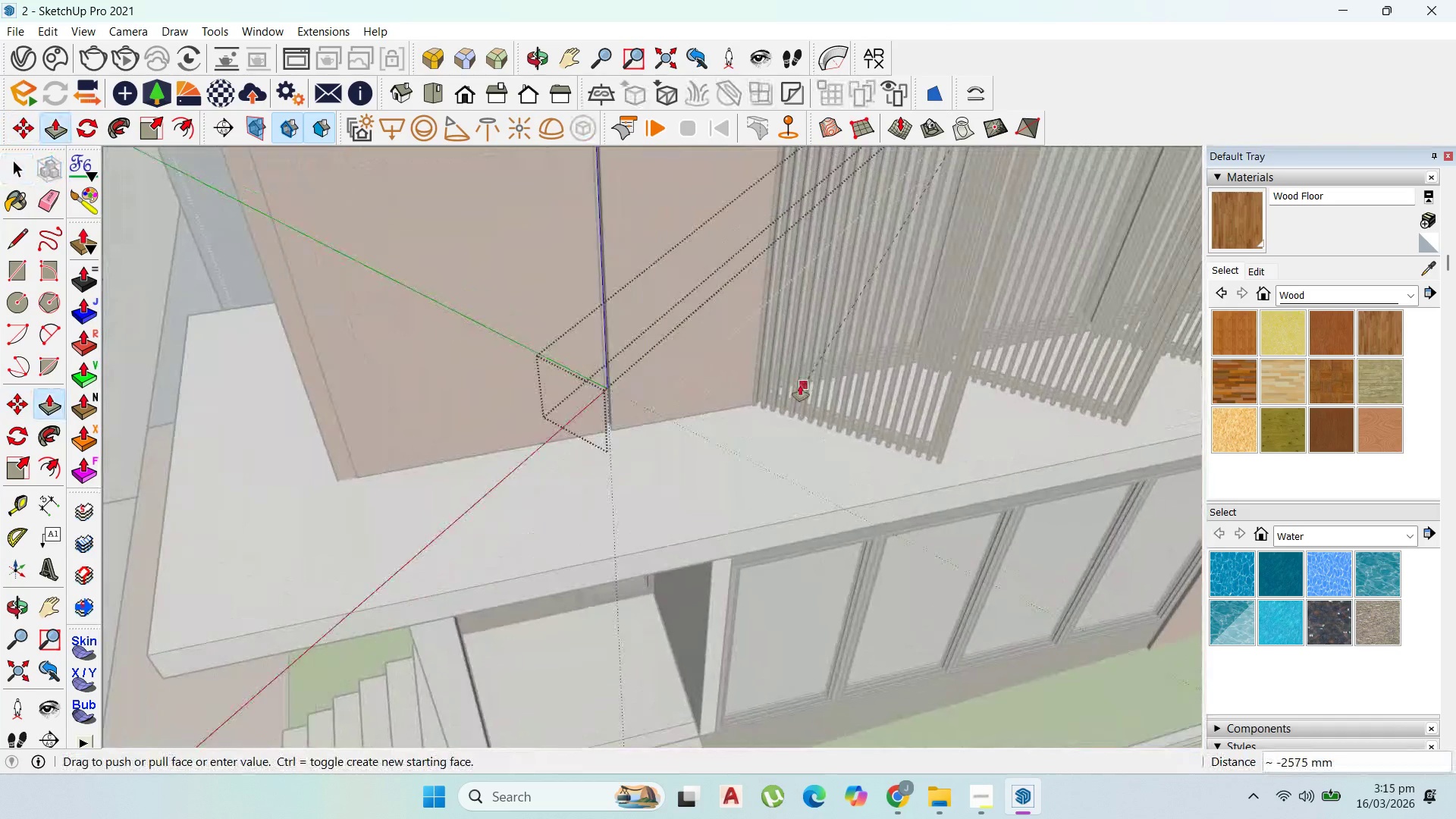 
scroll: coordinate [800, 385], scroll_direction: up, amount: 1.0
 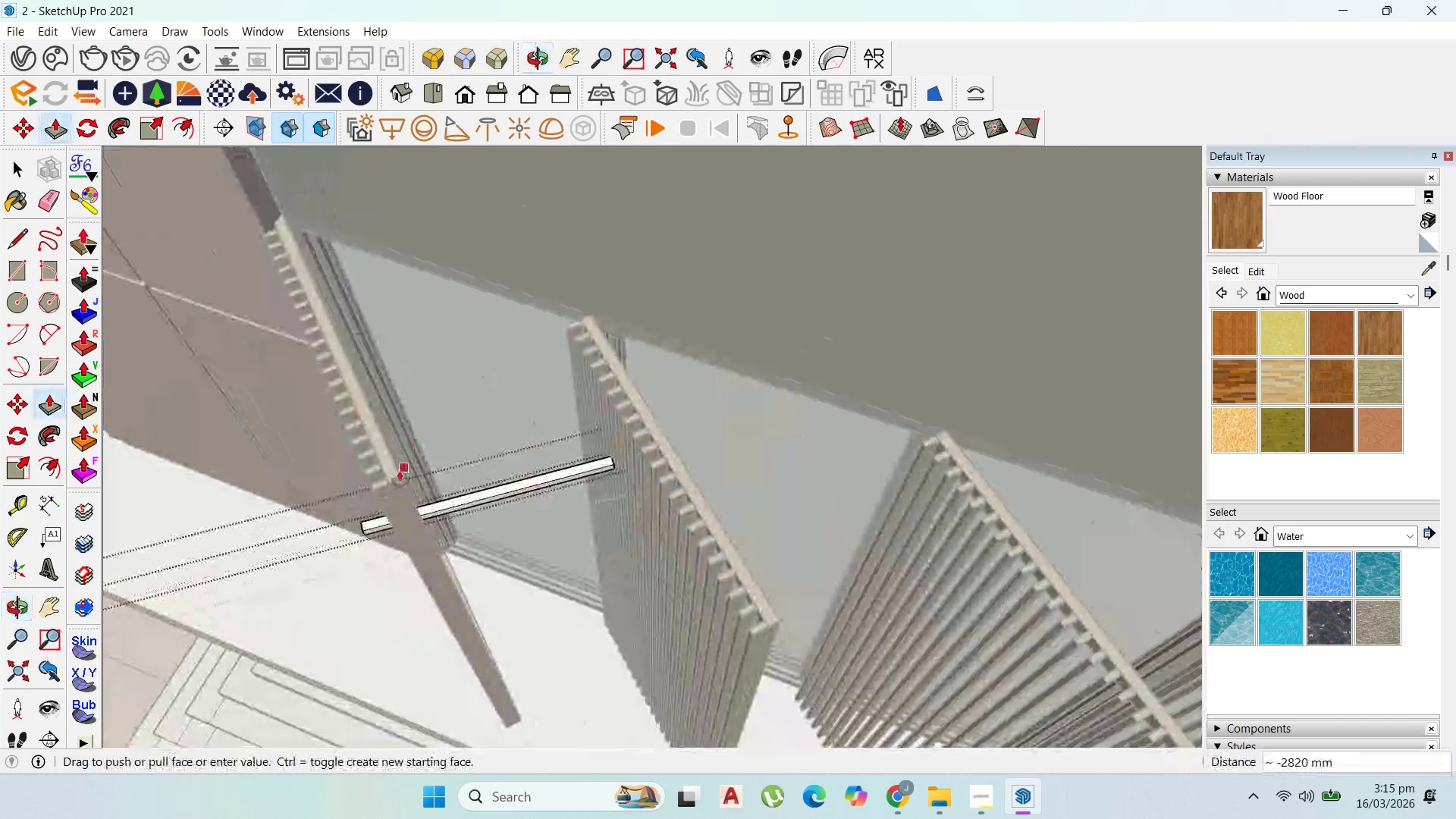 
left_click([394, 485])
 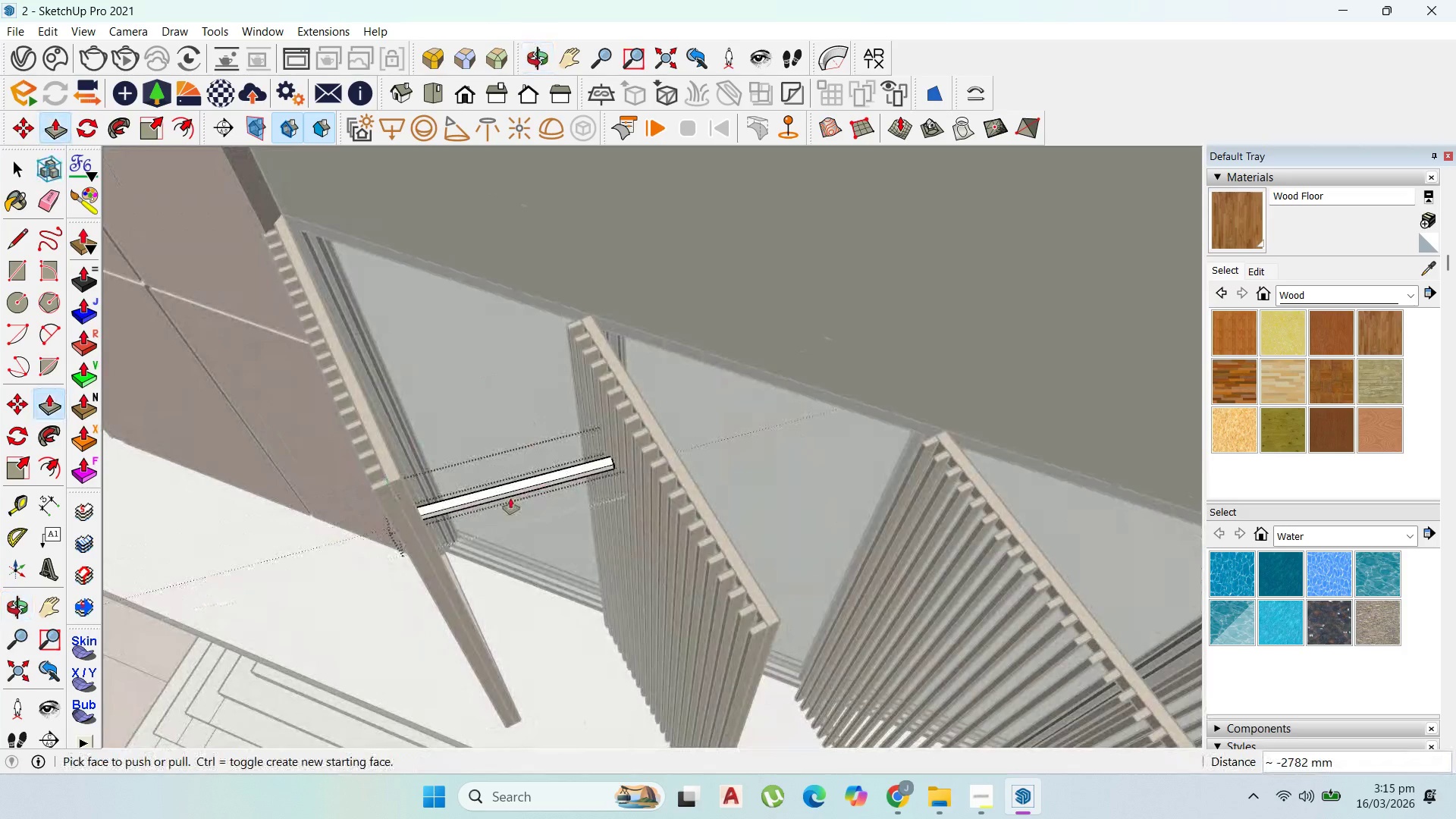 
scroll: coordinate [900, 531], scroll_direction: up, amount: 17.0
 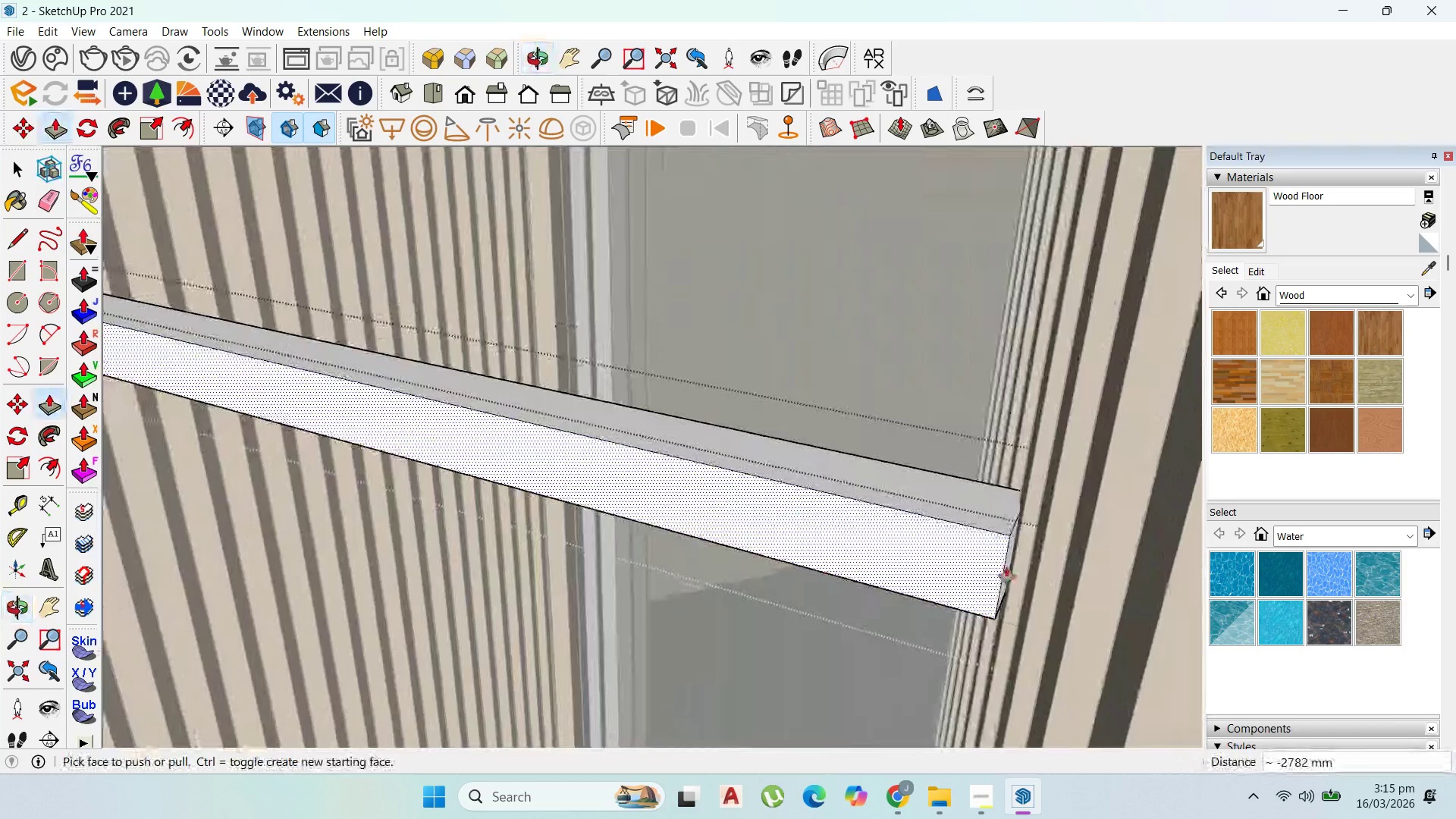 
left_click([1011, 566])
 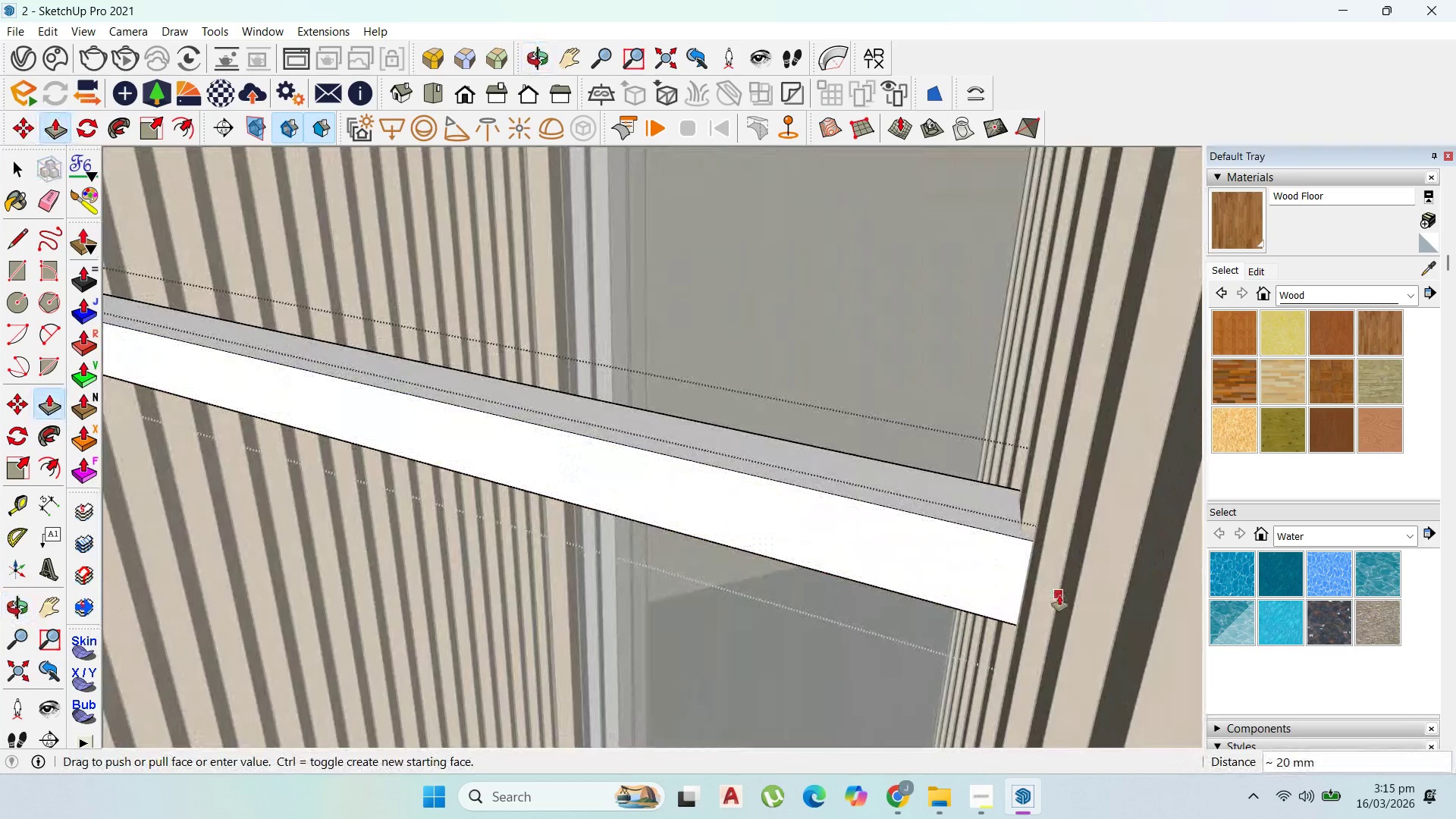 
left_click([1059, 595])
 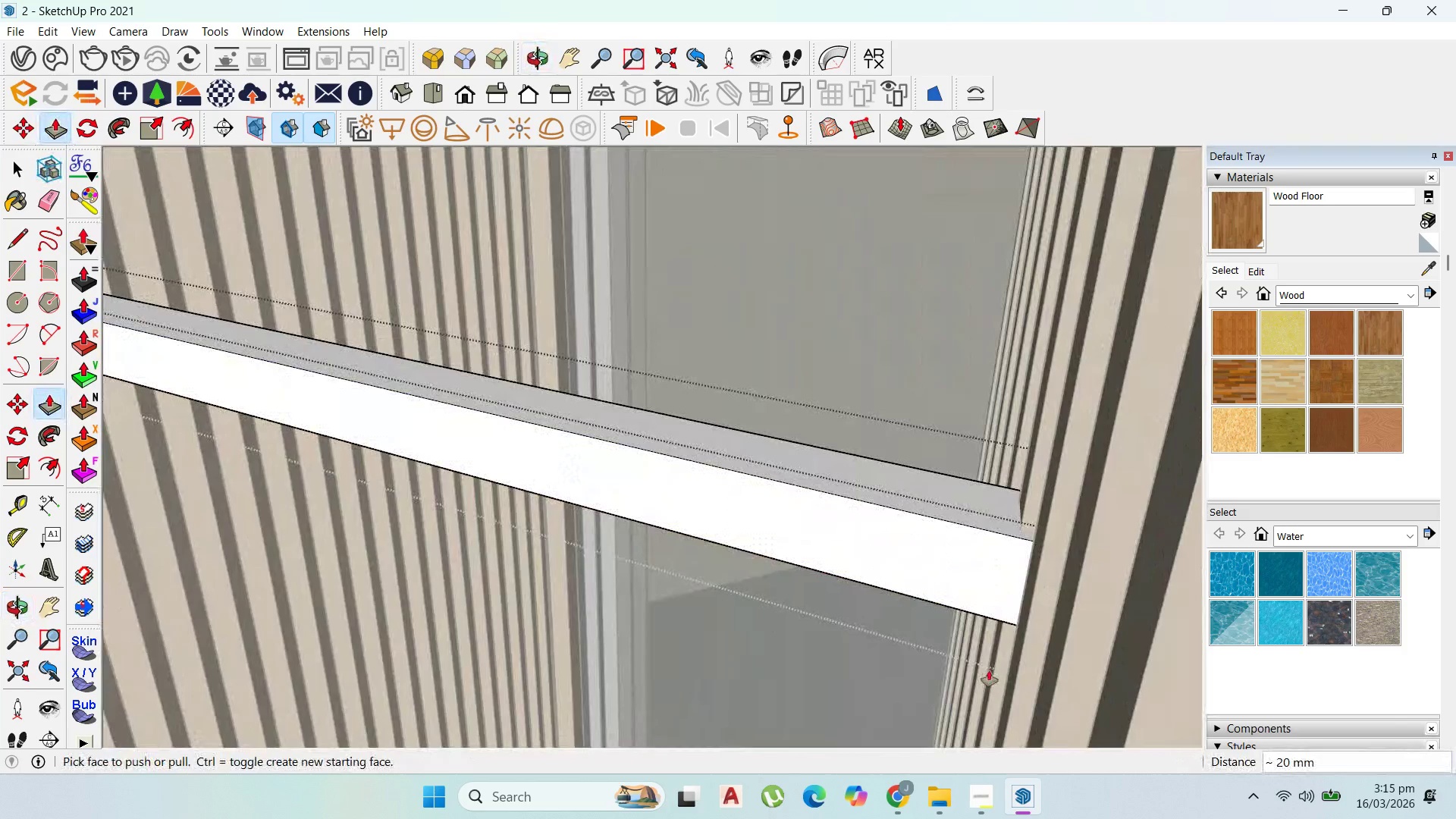 
scroll: coordinate [657, 479], scroll_direction: down, amount: 29.0
 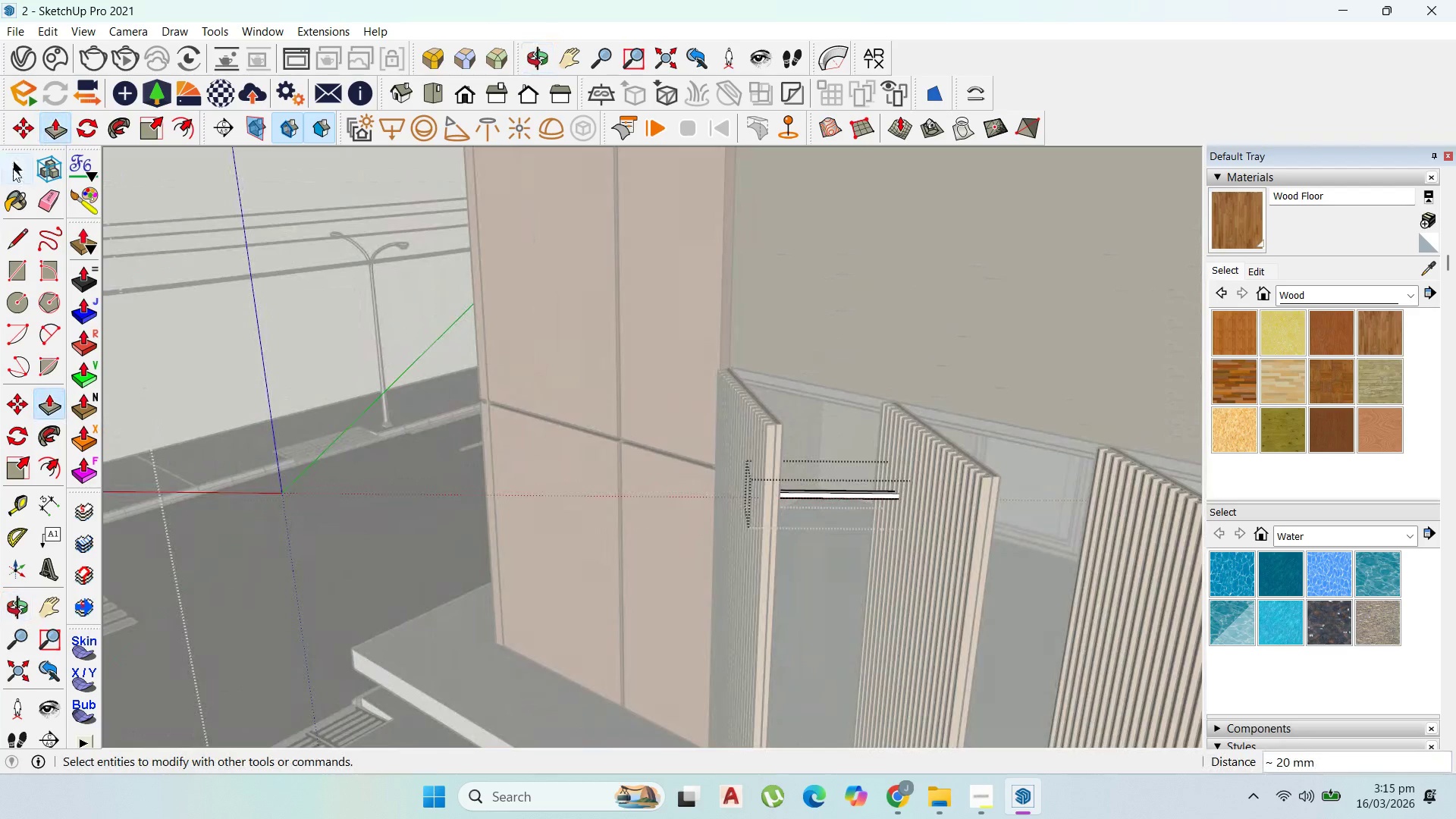 
left_click([14, 168])
 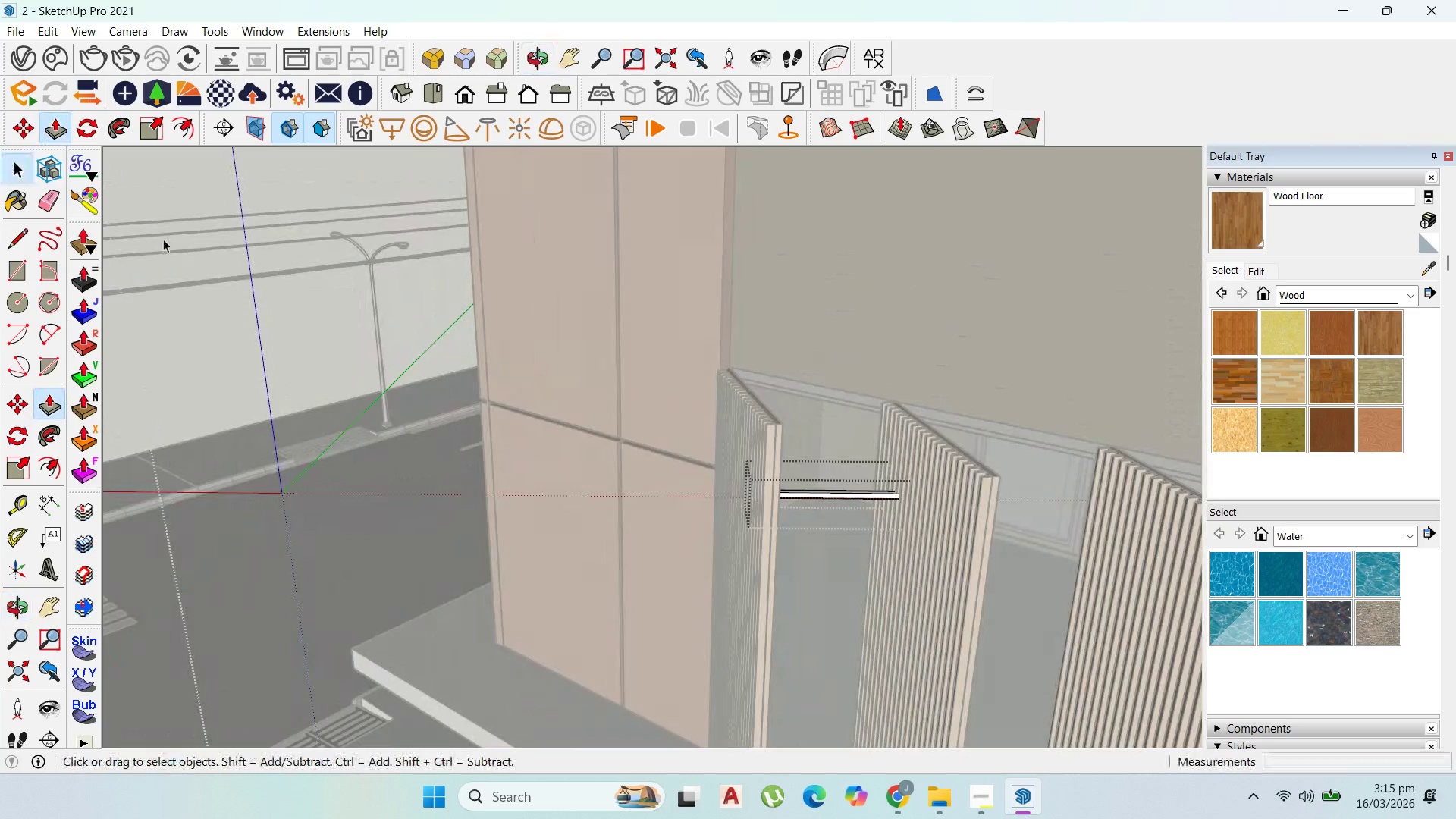 
key(Escape)
 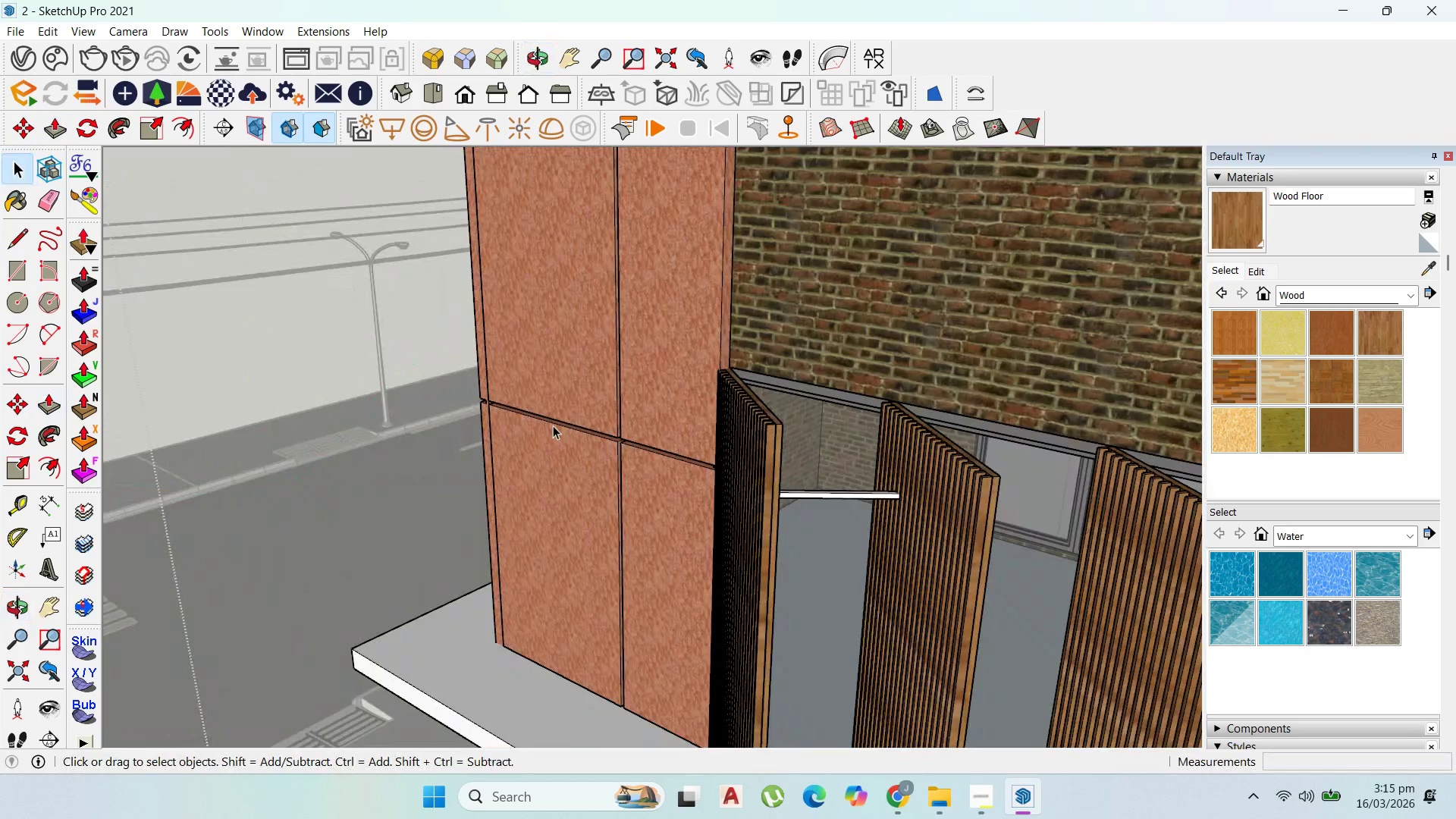 
key(Escape)
 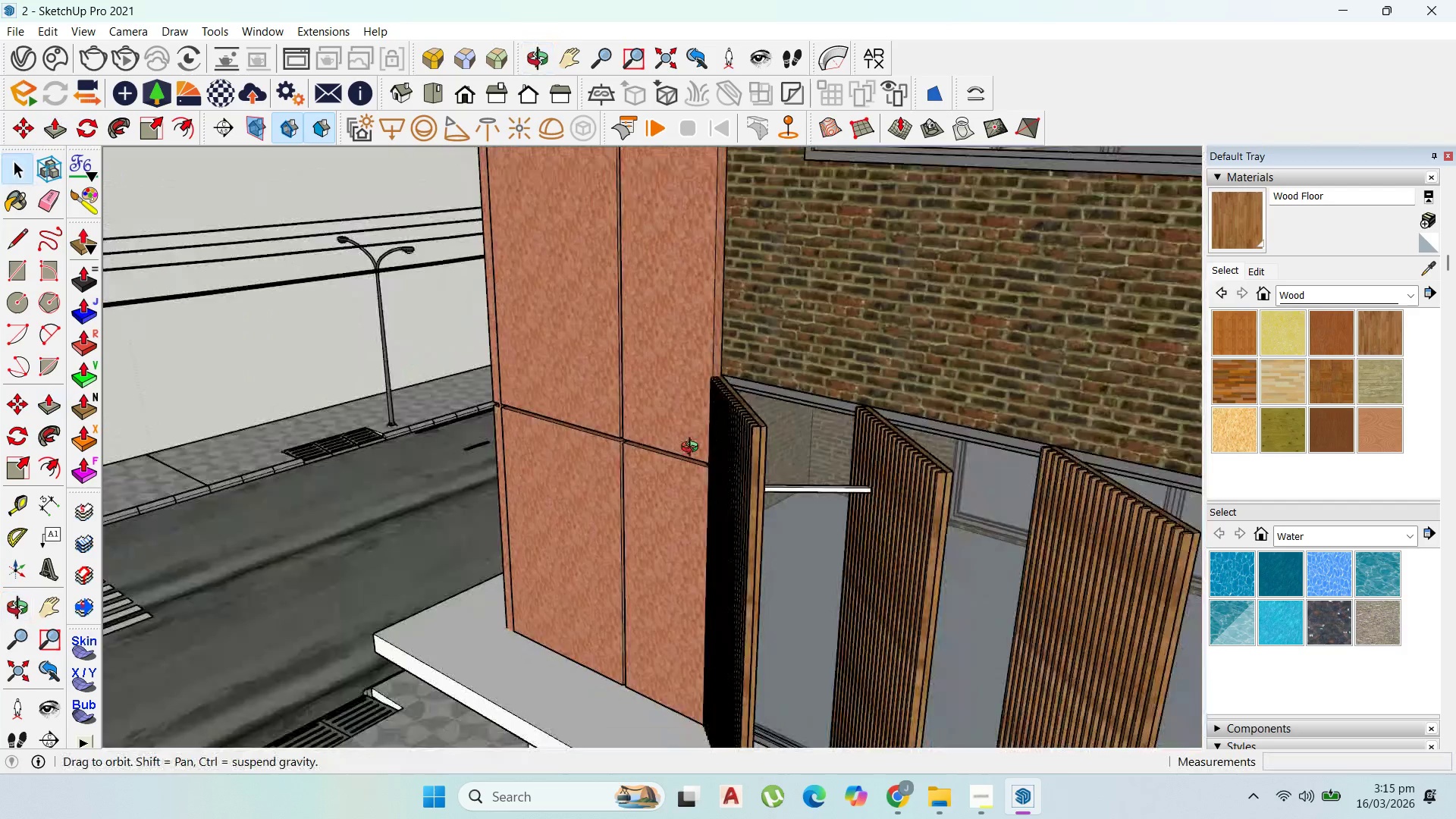 
scroll: coordinate [646, 443], scroll_direction: down, amount: 1.0
 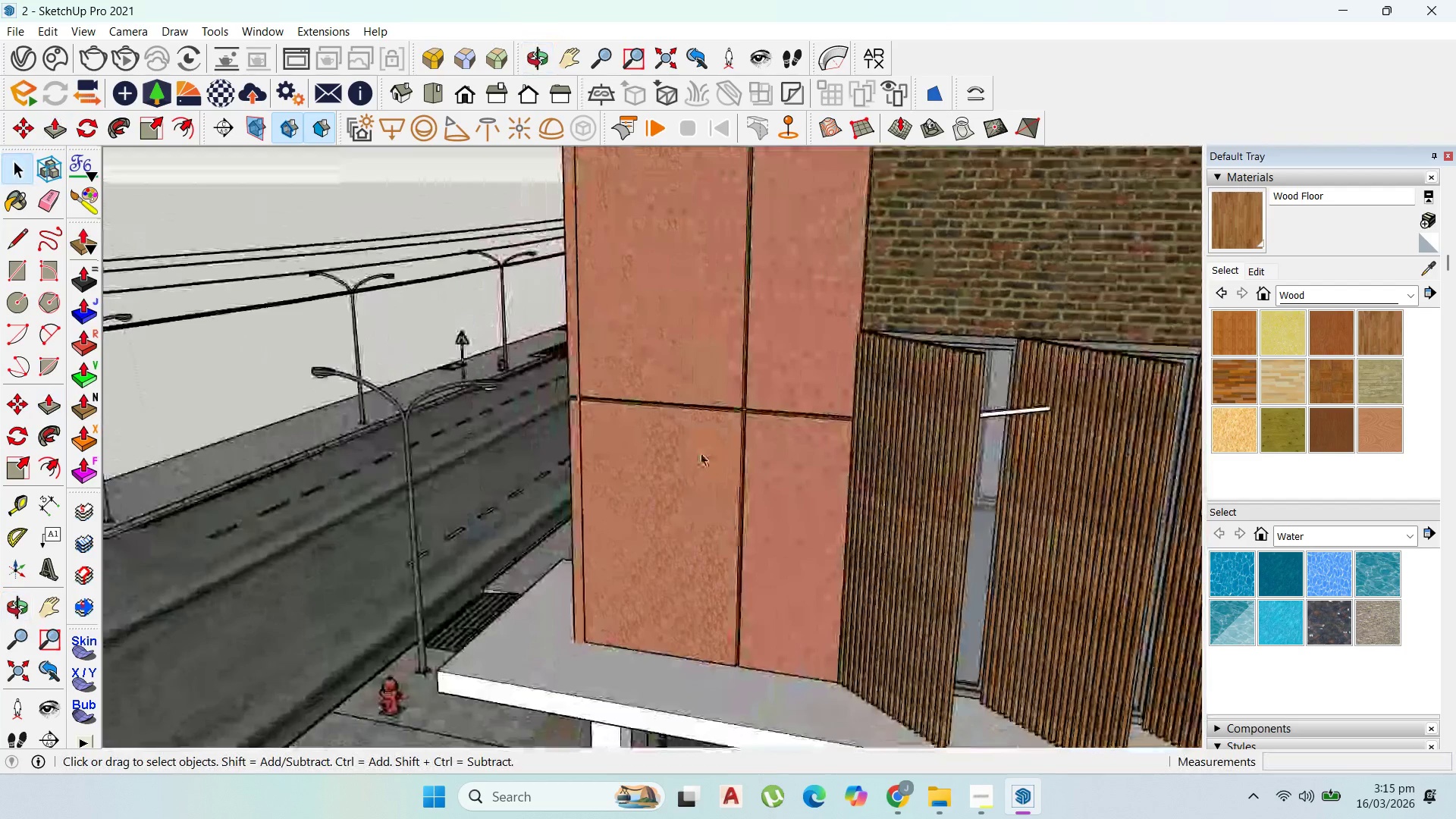 
left_click([943, 403])
 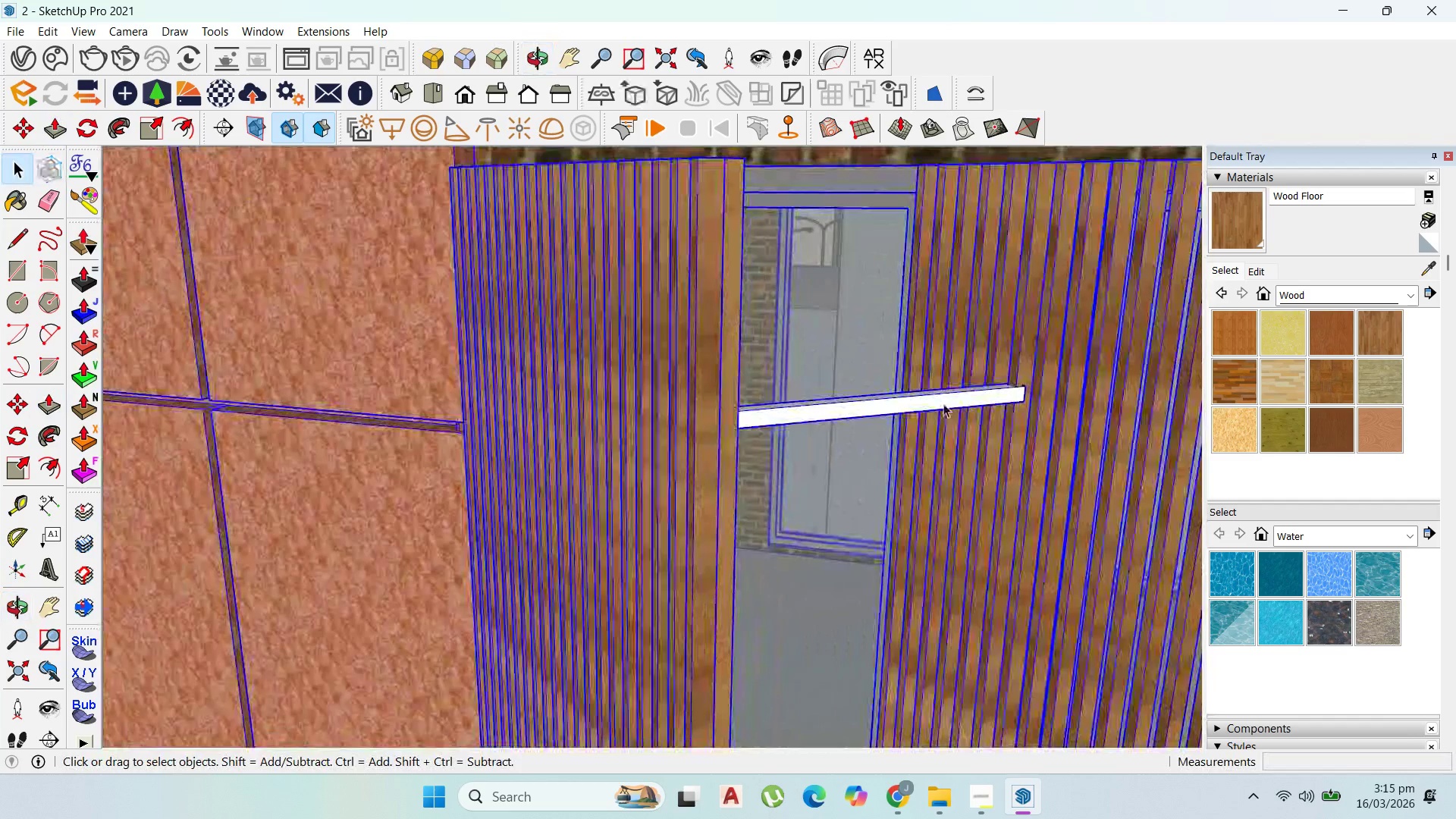 
scroll: coordinate [952, 418], scroll_direction: up, amount: 11.0
 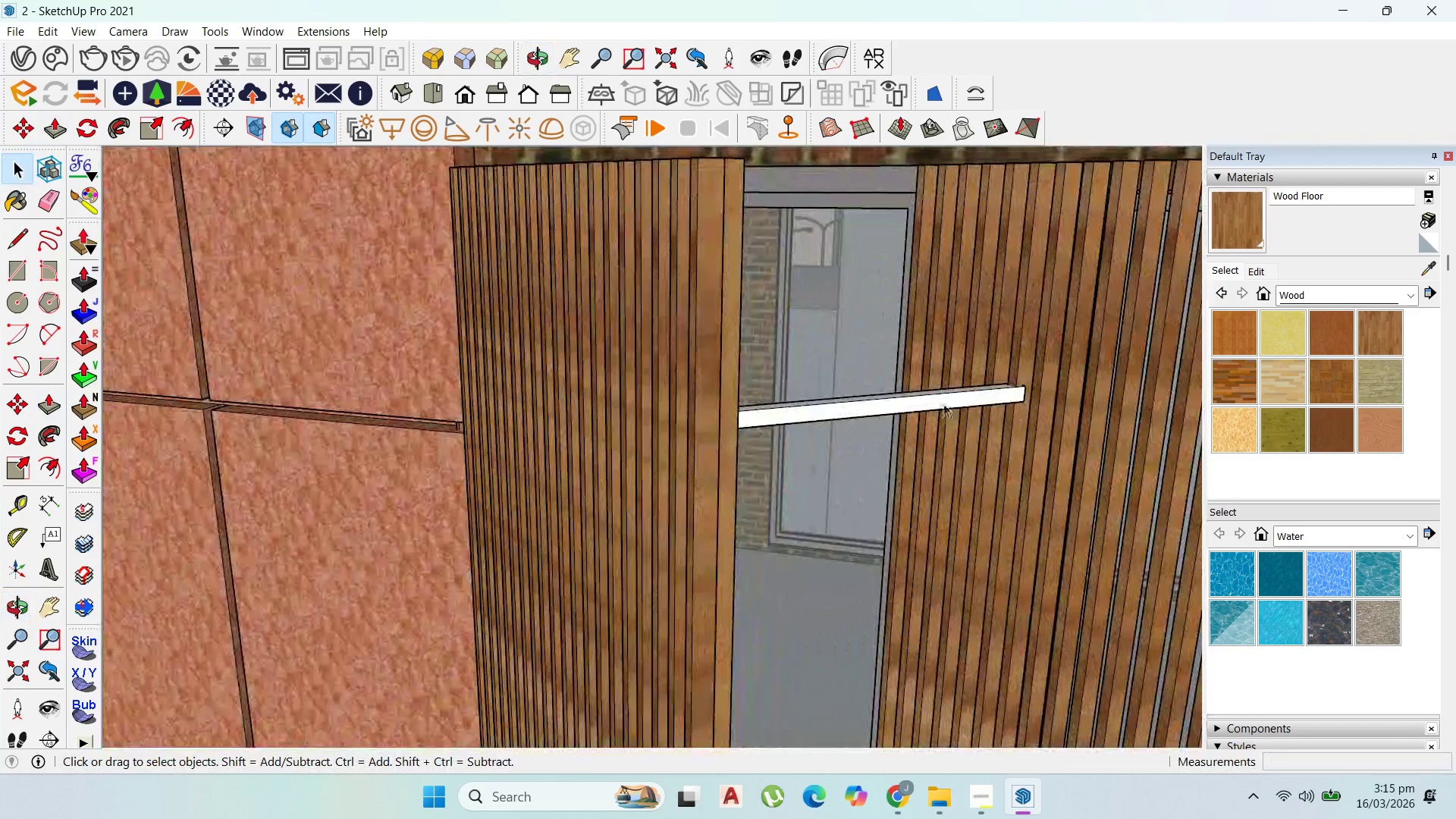 
double_click([943, 403])
 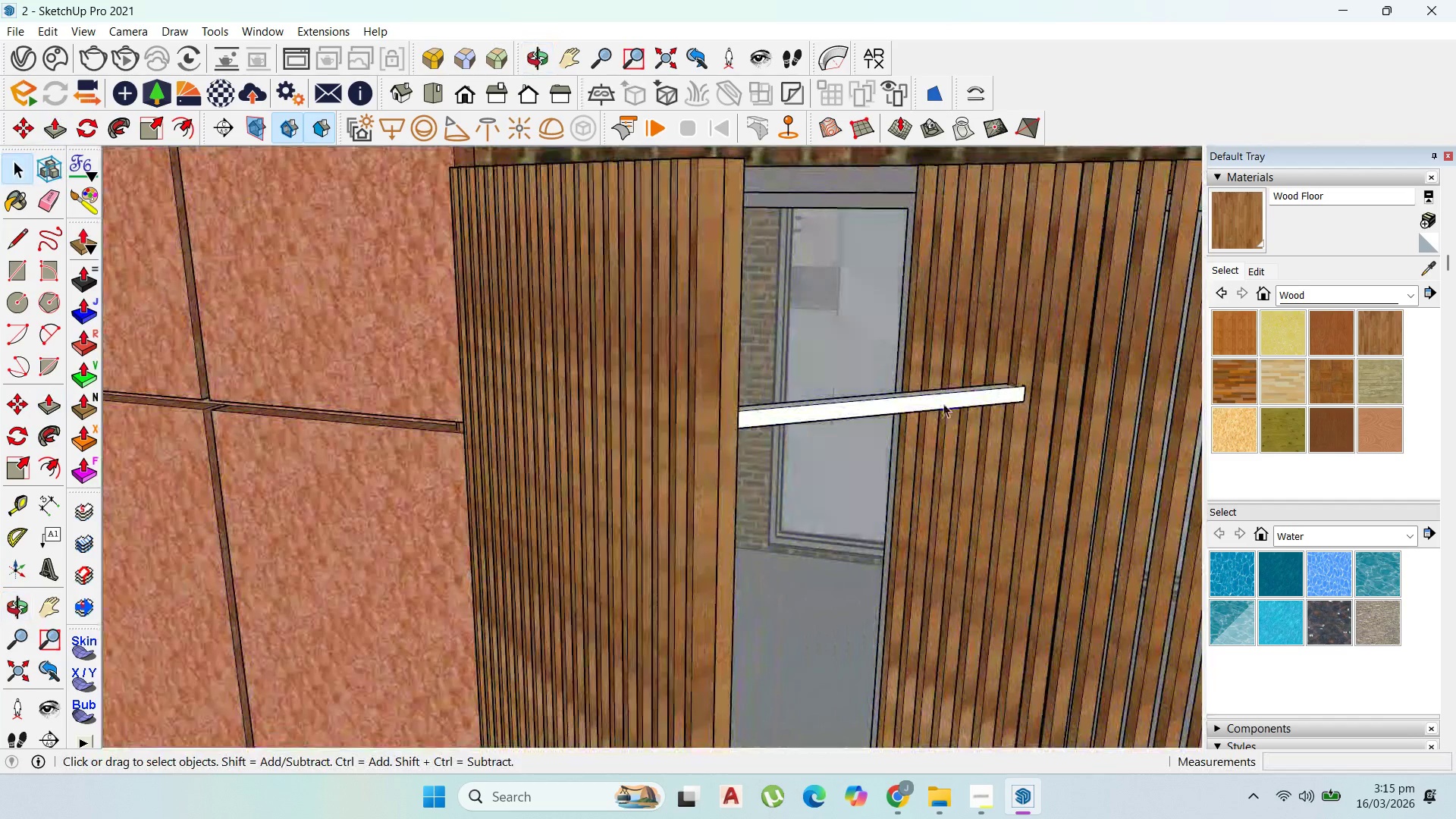 
triple_click([943, 403])
 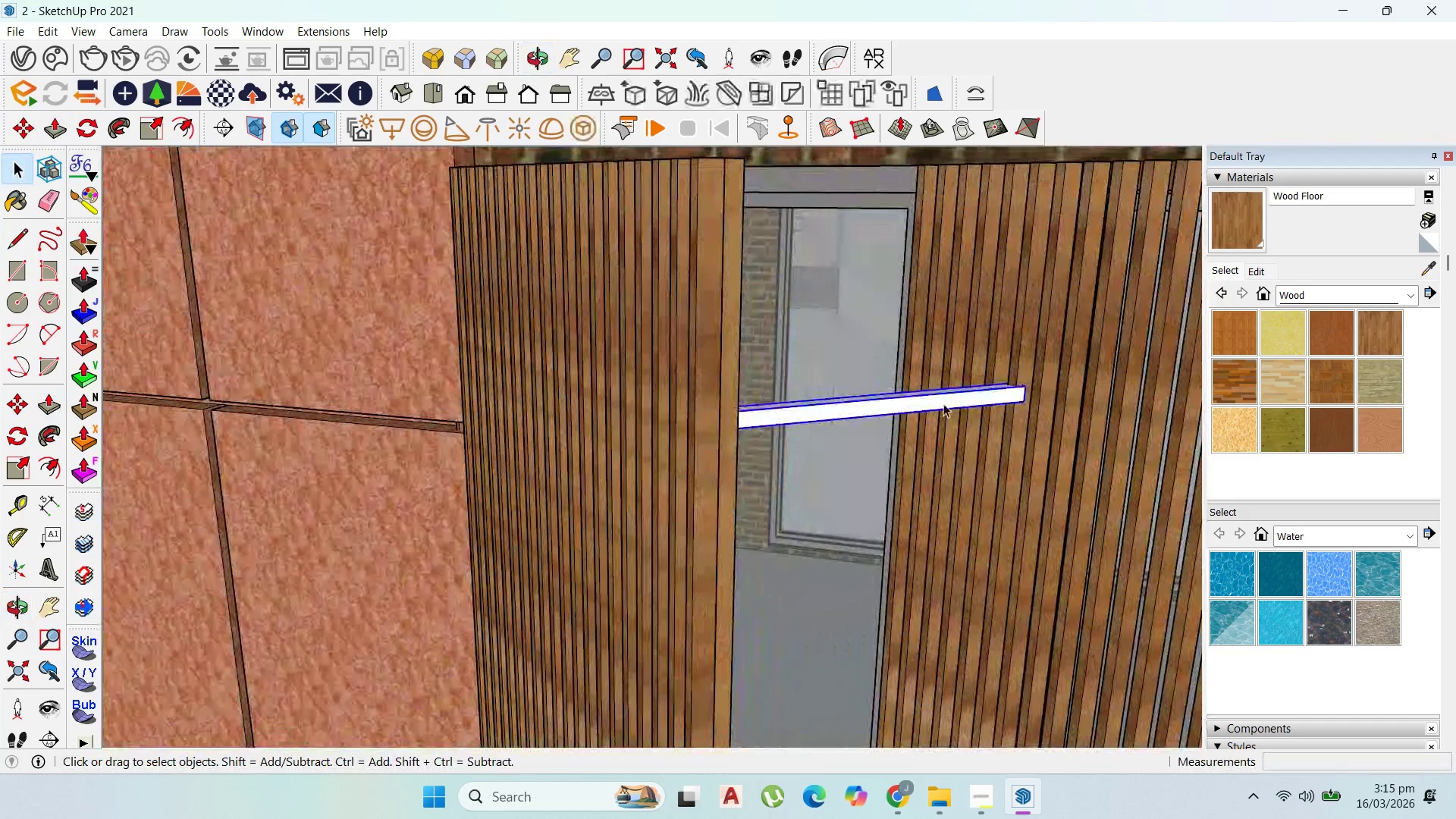 
left_click([943, 403])
 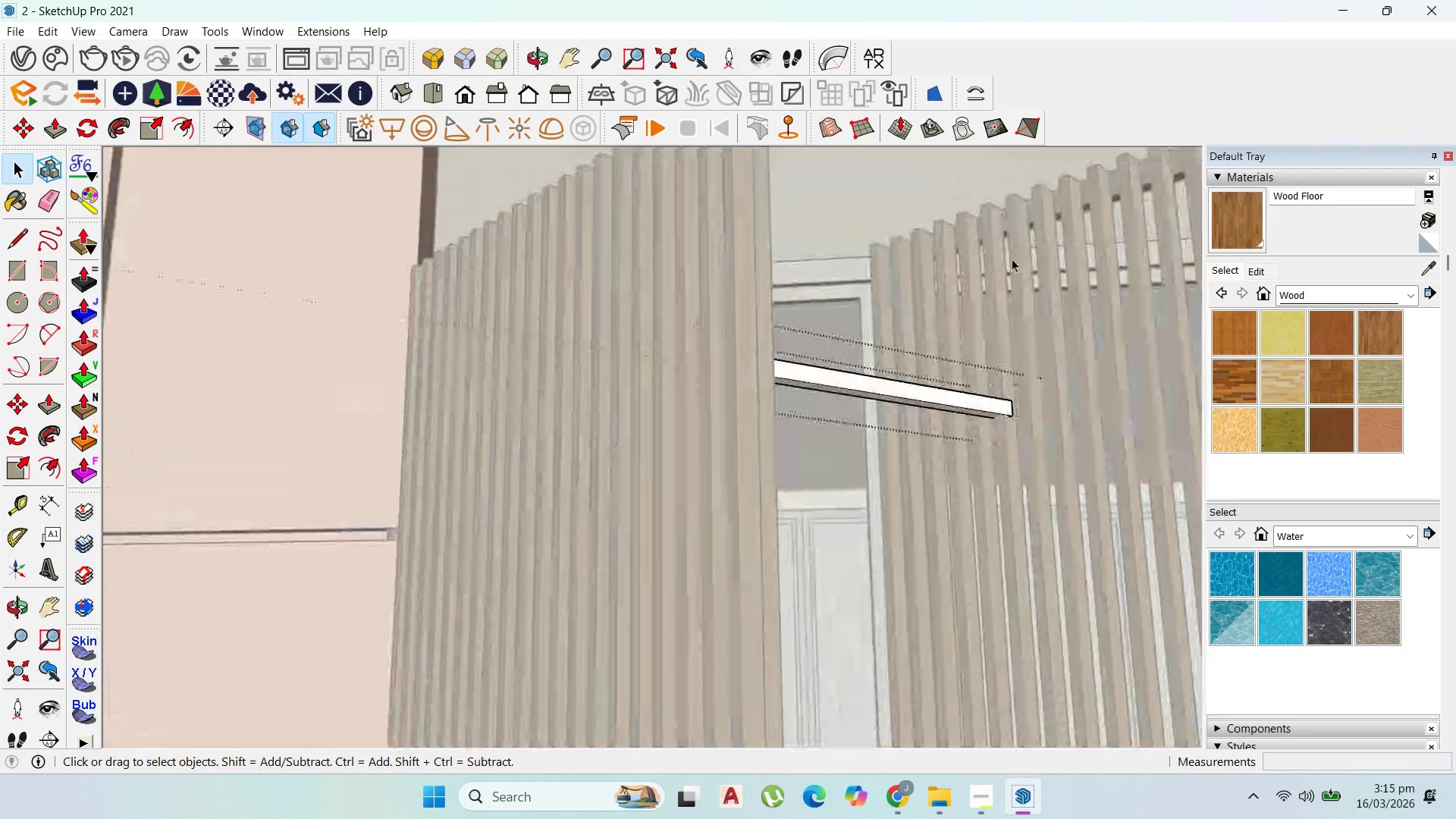 
key(P)
 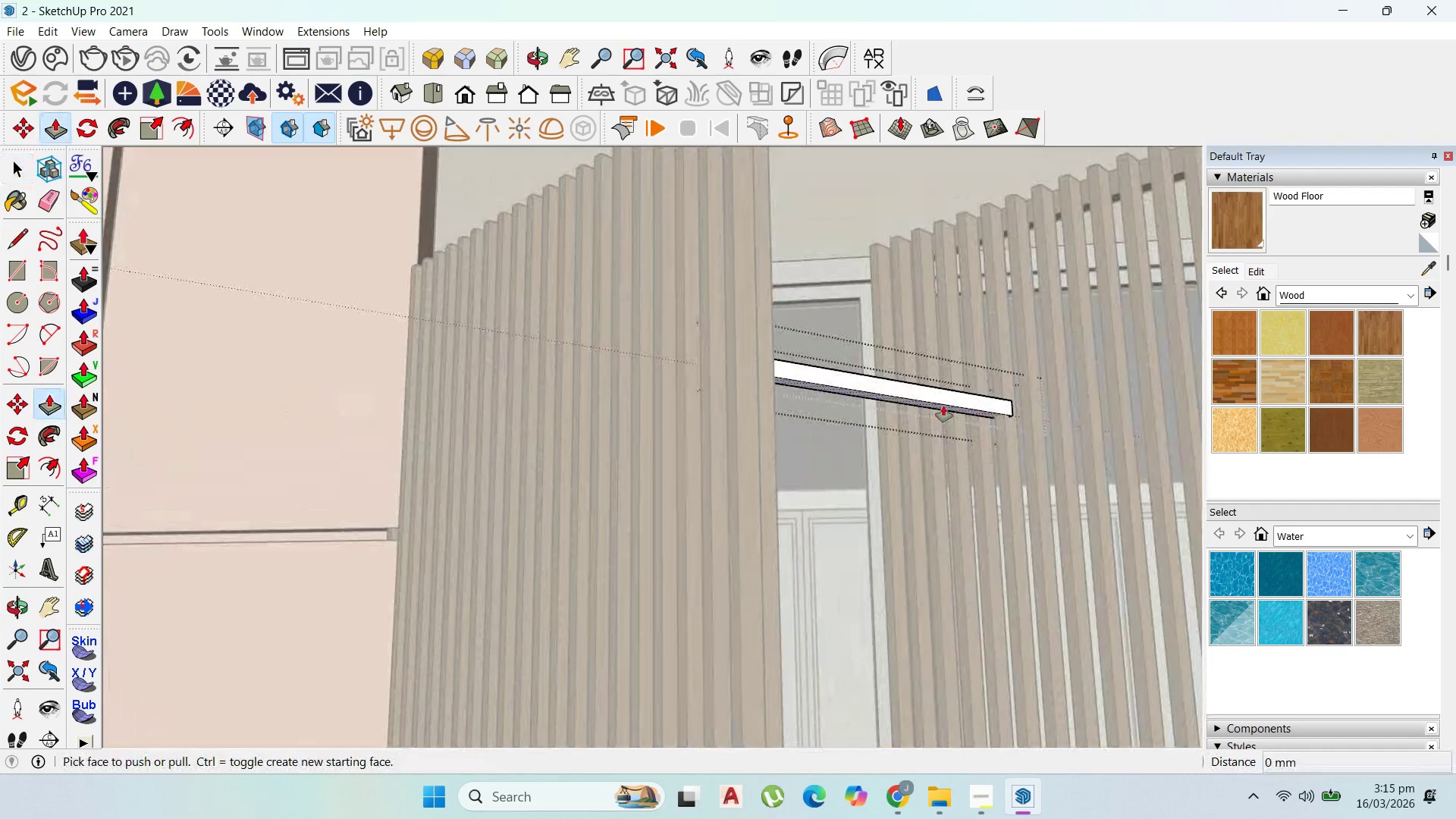 
left_click_drag(start_coordinate=[943, 407], to_coordinate=[948, 426])
 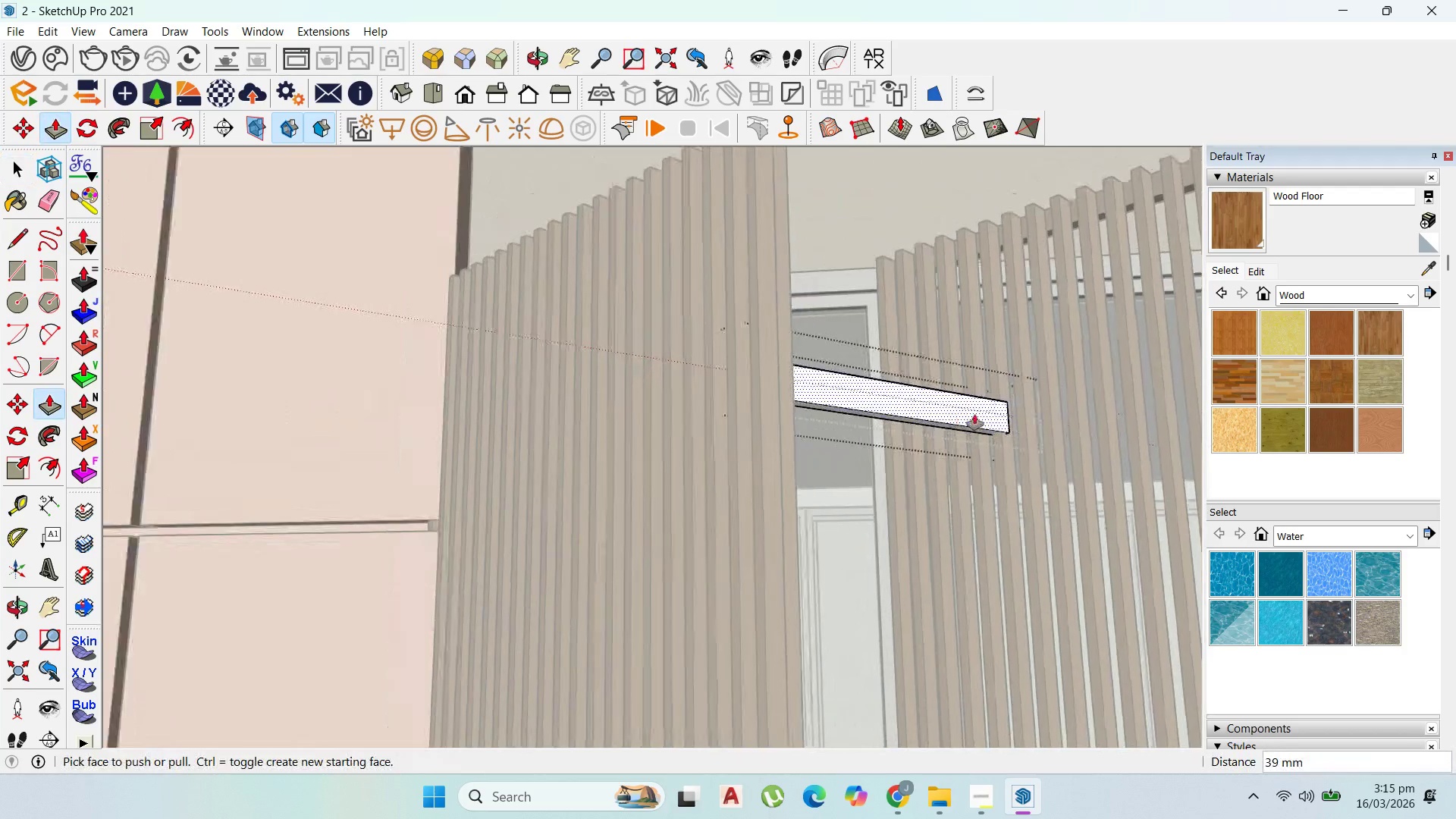 
scroll: coordinate [953, 603], scroll_direction: down, amount: 9.0
 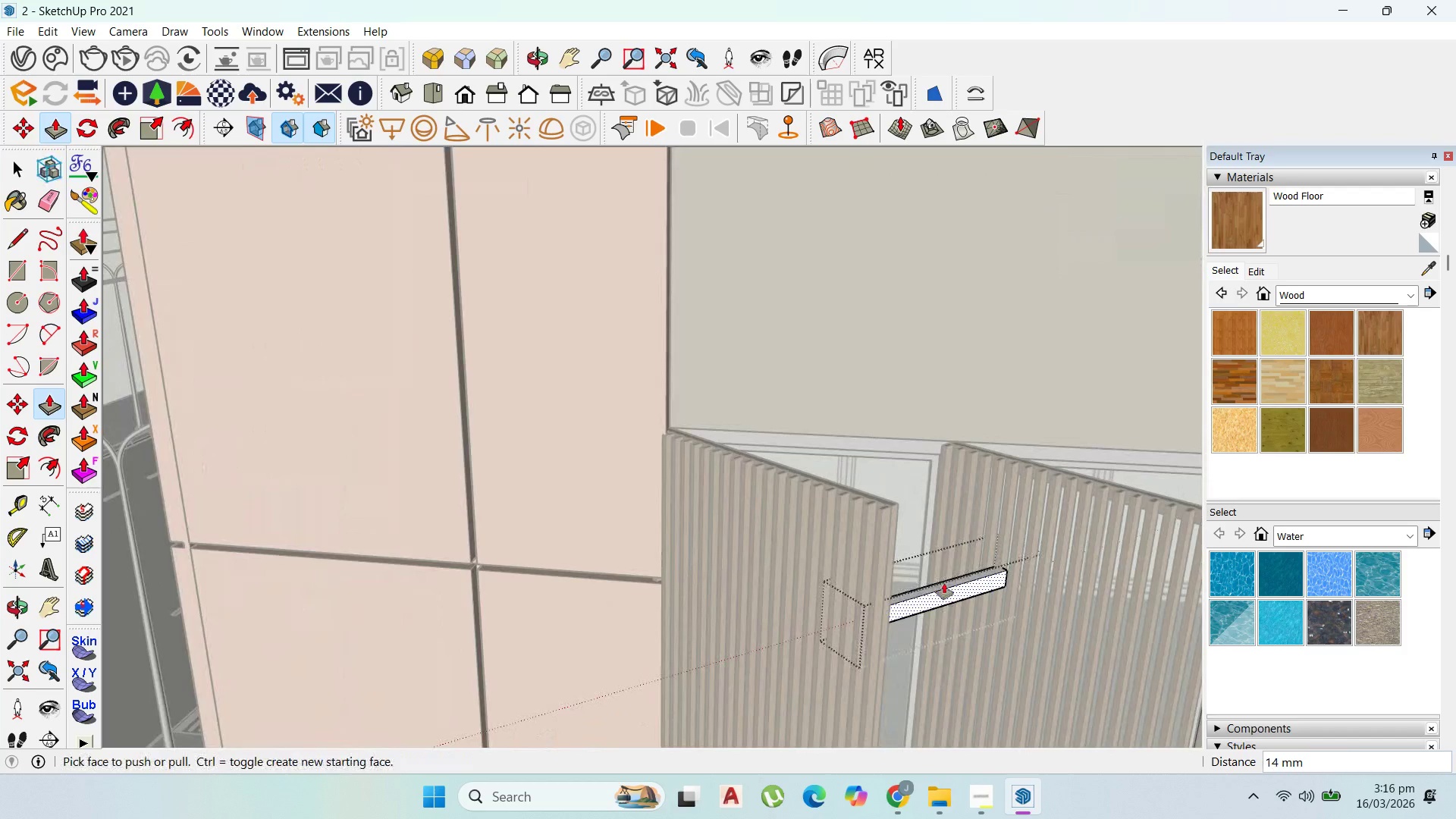 
scroll: coordinate [910, 498], scroll_direction: none, amount: 0.0
 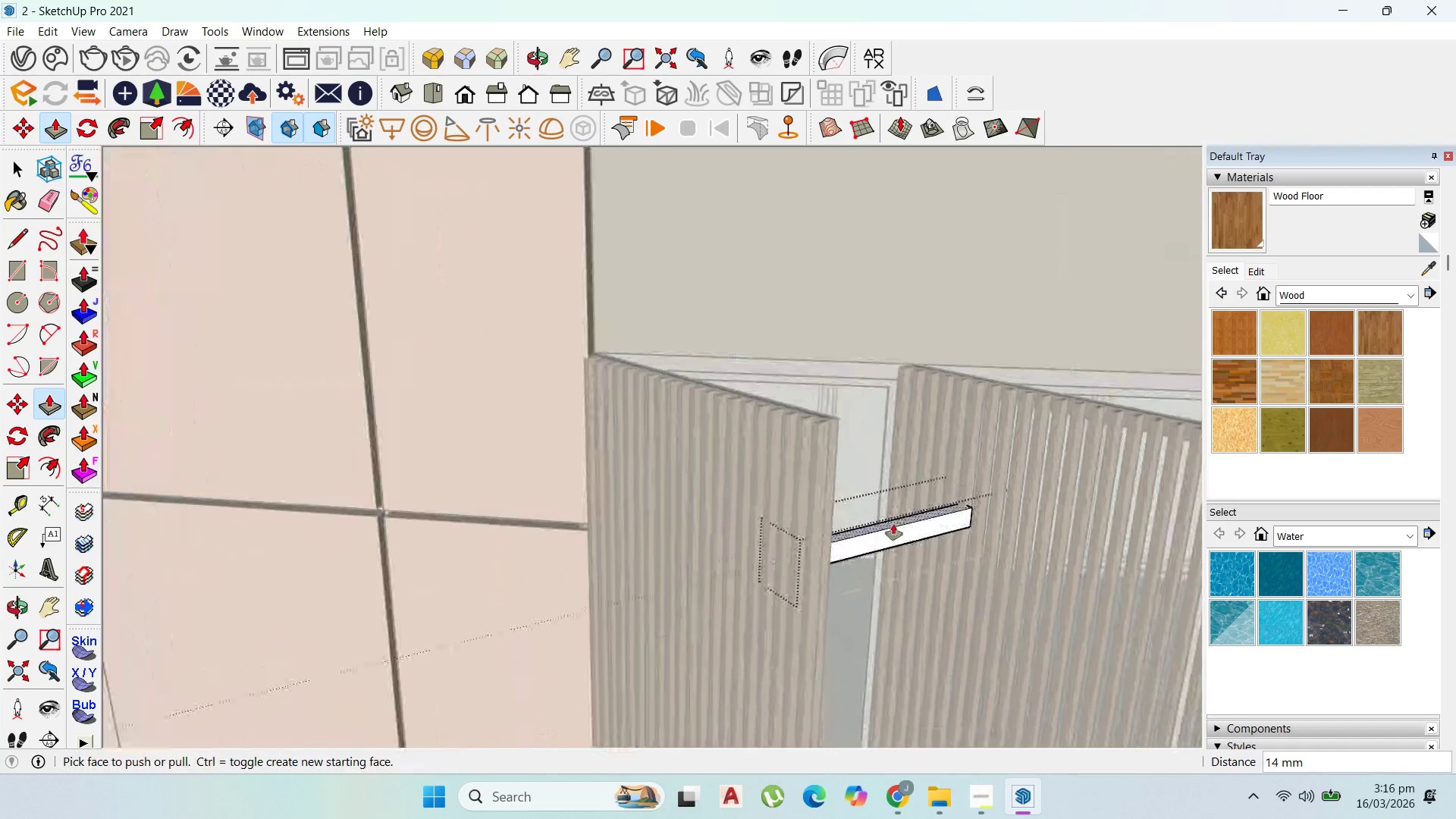 
left_click_drag(start_coordinate=[893, 524], to_coordinate=[895, 529])
 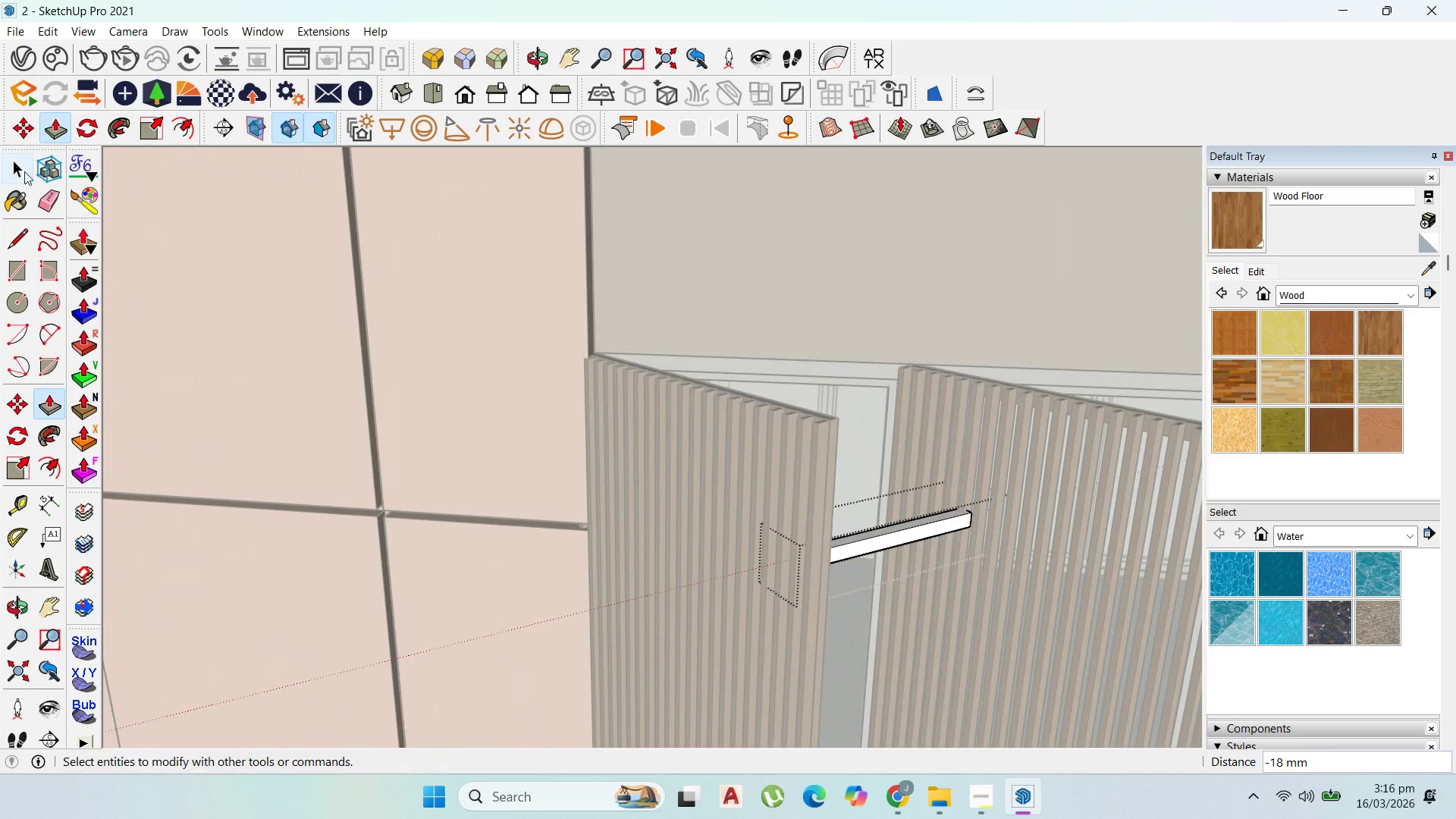 
left_click([10, 163])
 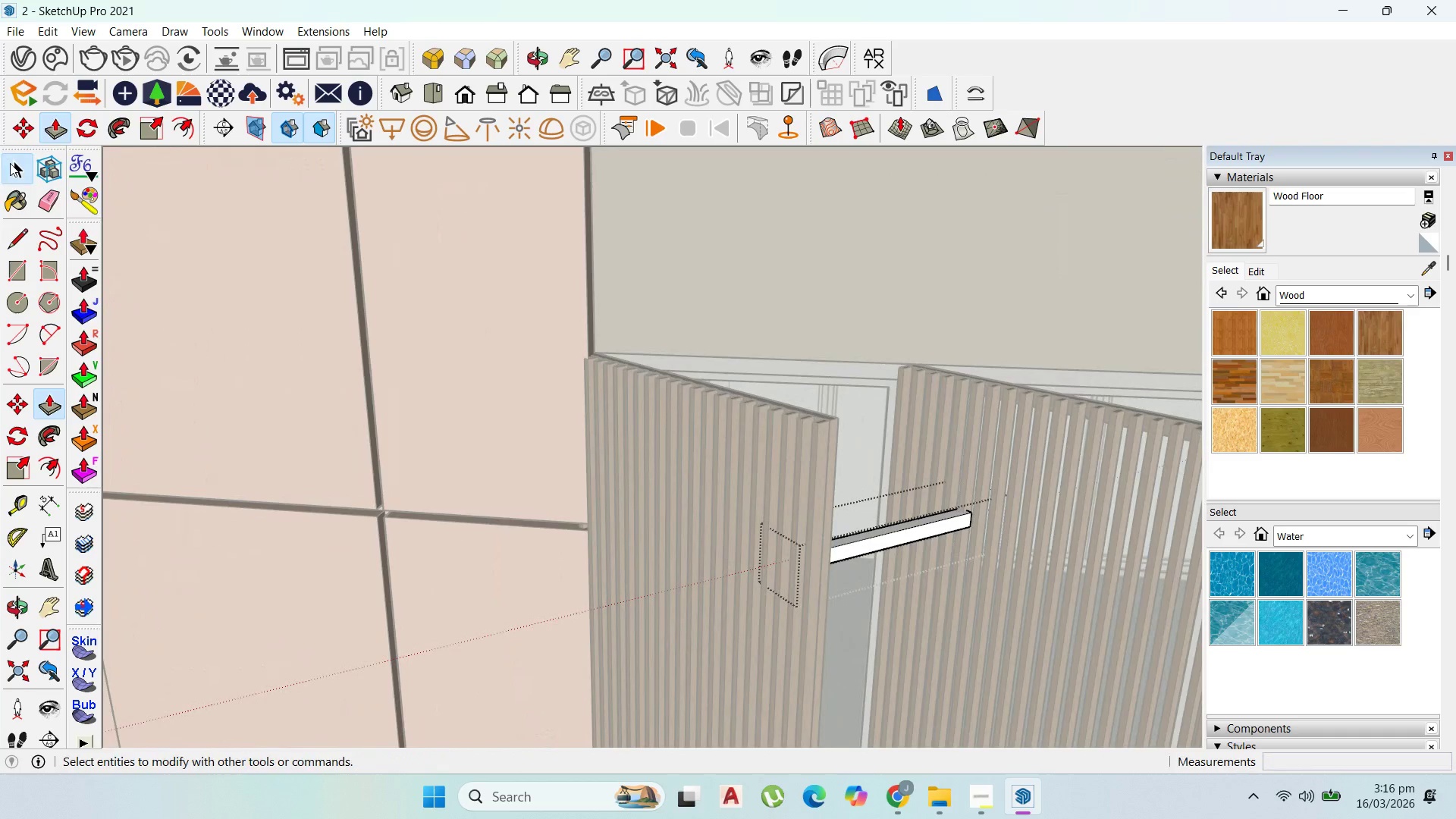 
key(Escape)
 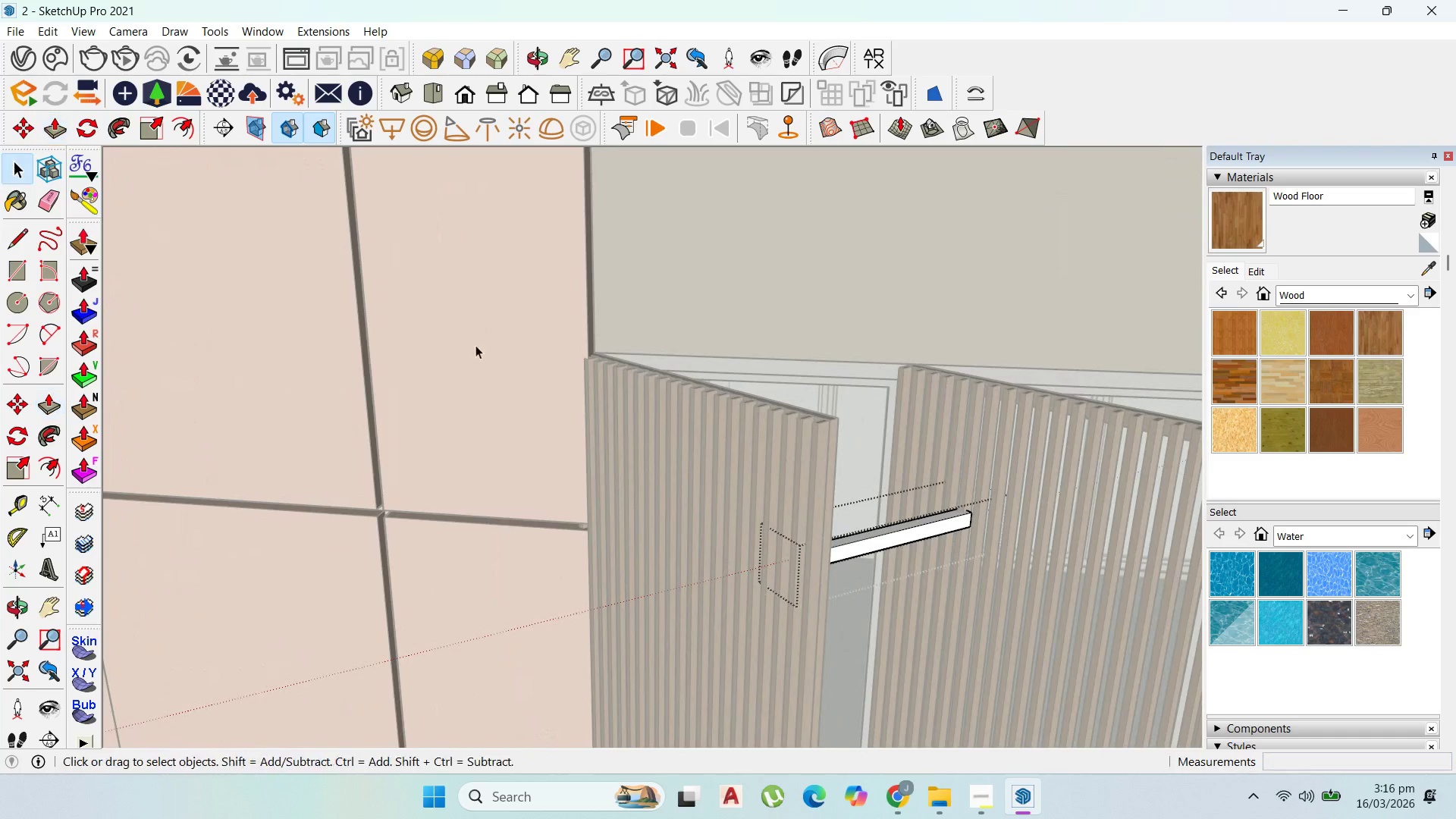 
key(Escape)
 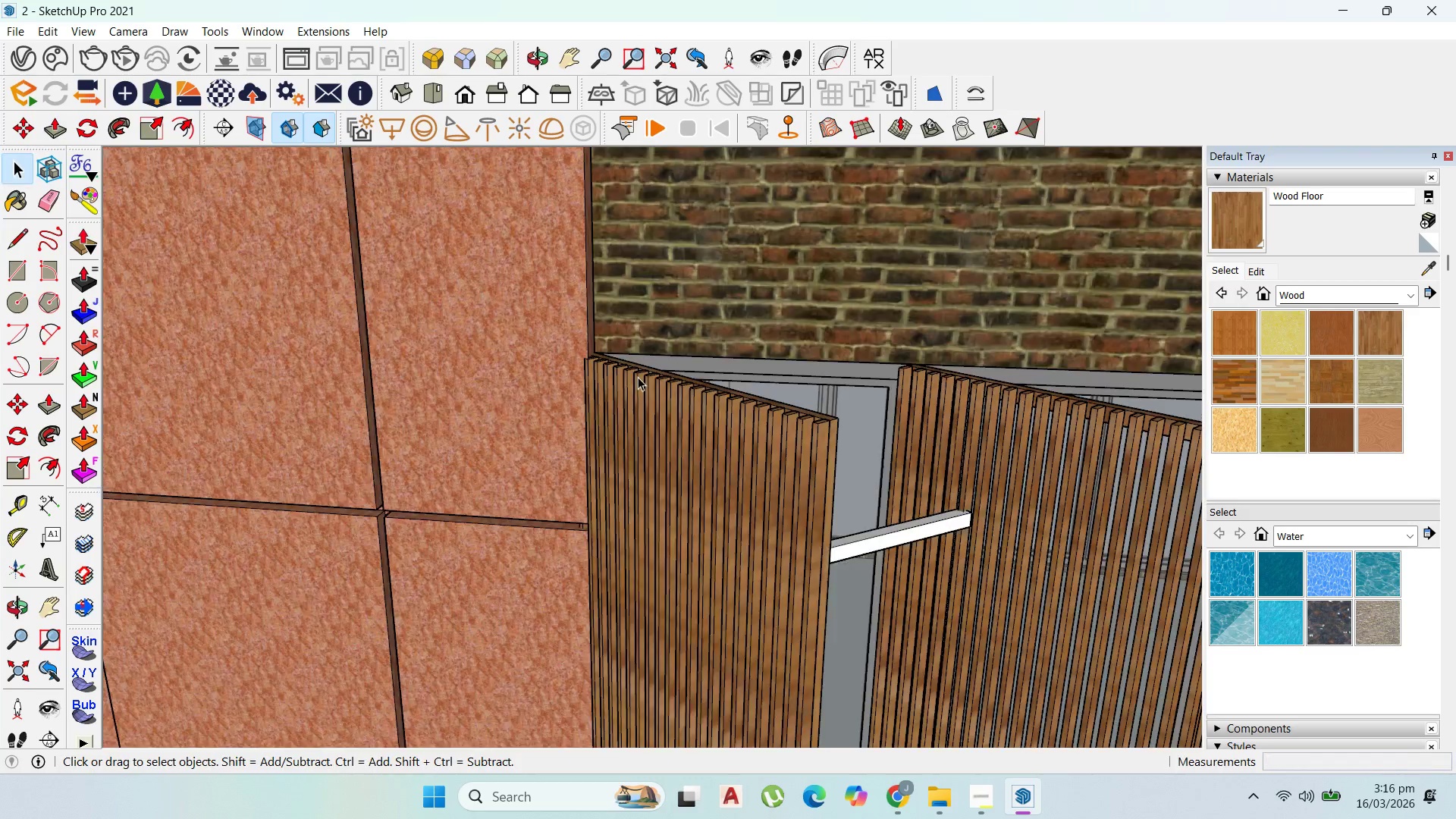 
key(Escape)
 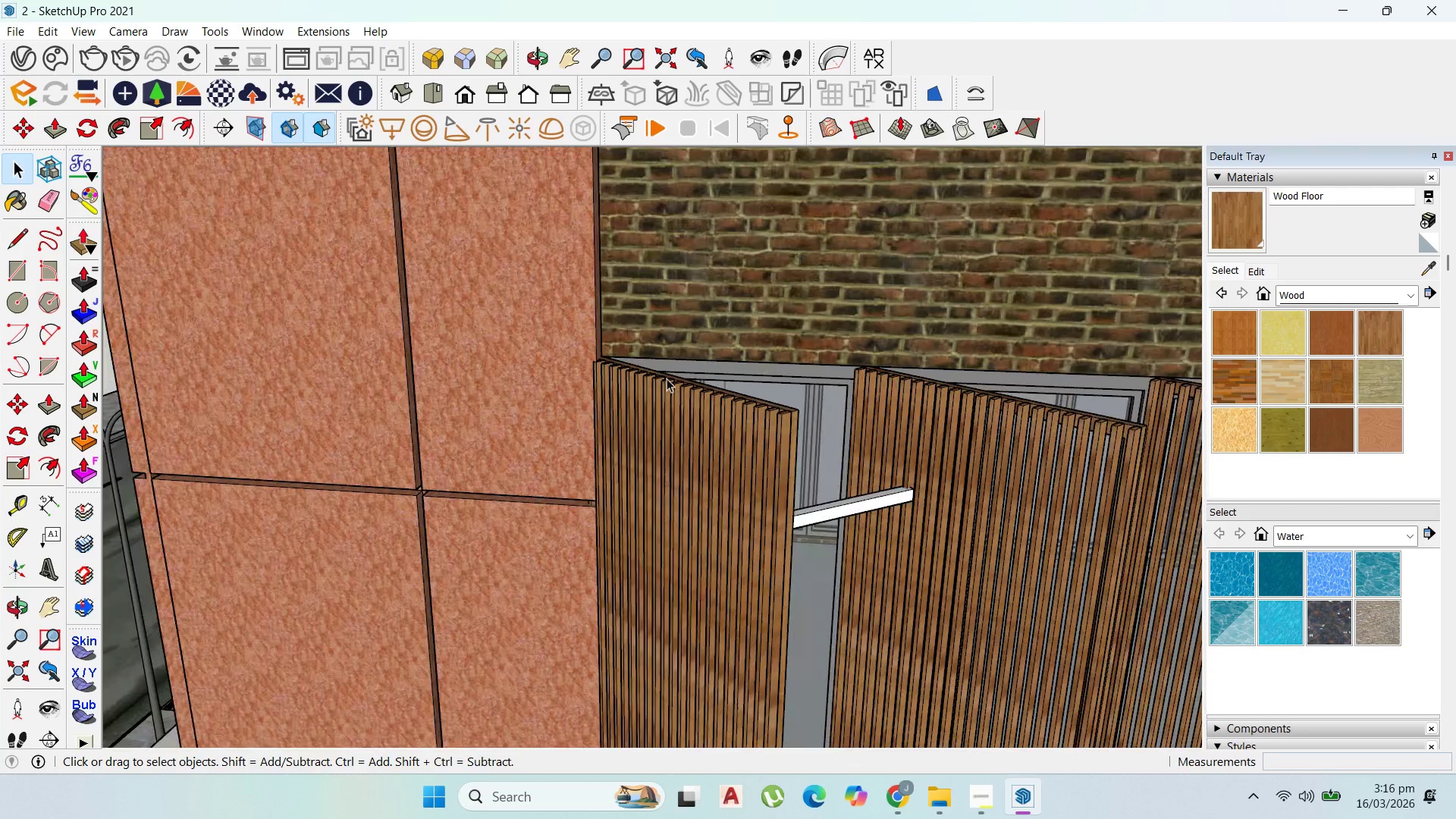 
scroll: coordinate [798, 458], scroll_direction: down, amount: 14.0
 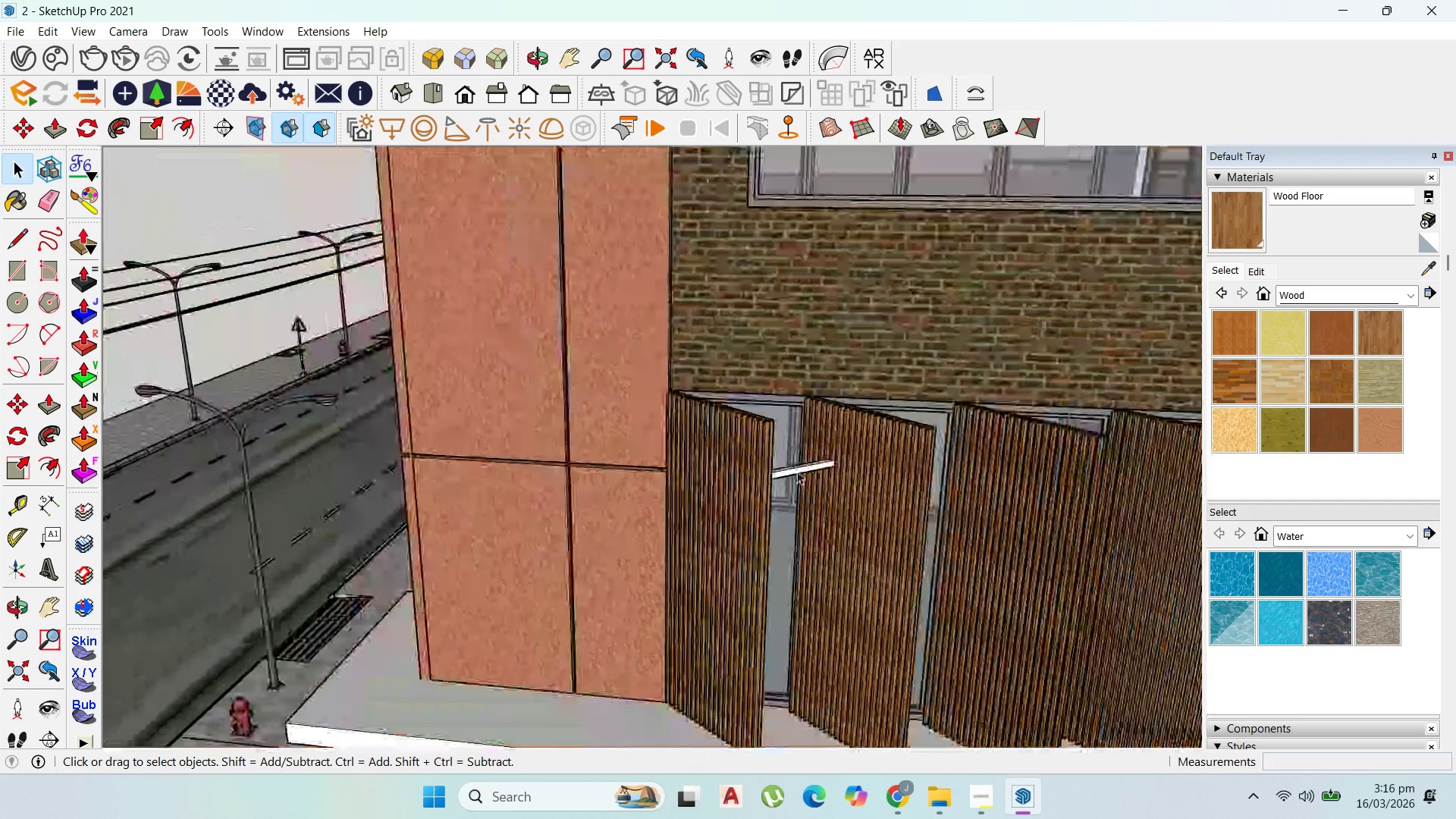 
left_click([797, 471])
 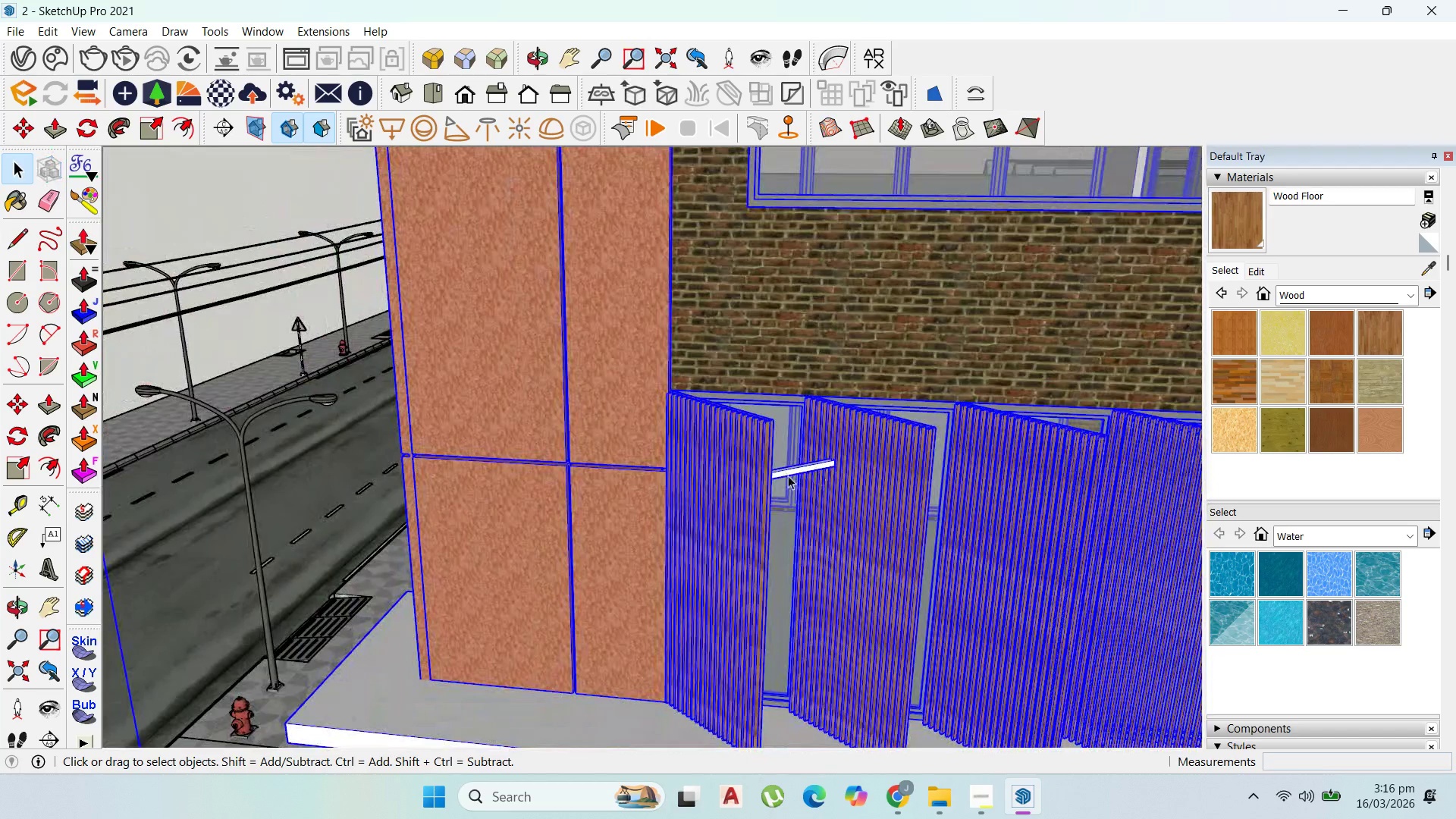 
double_click([790, 477])
 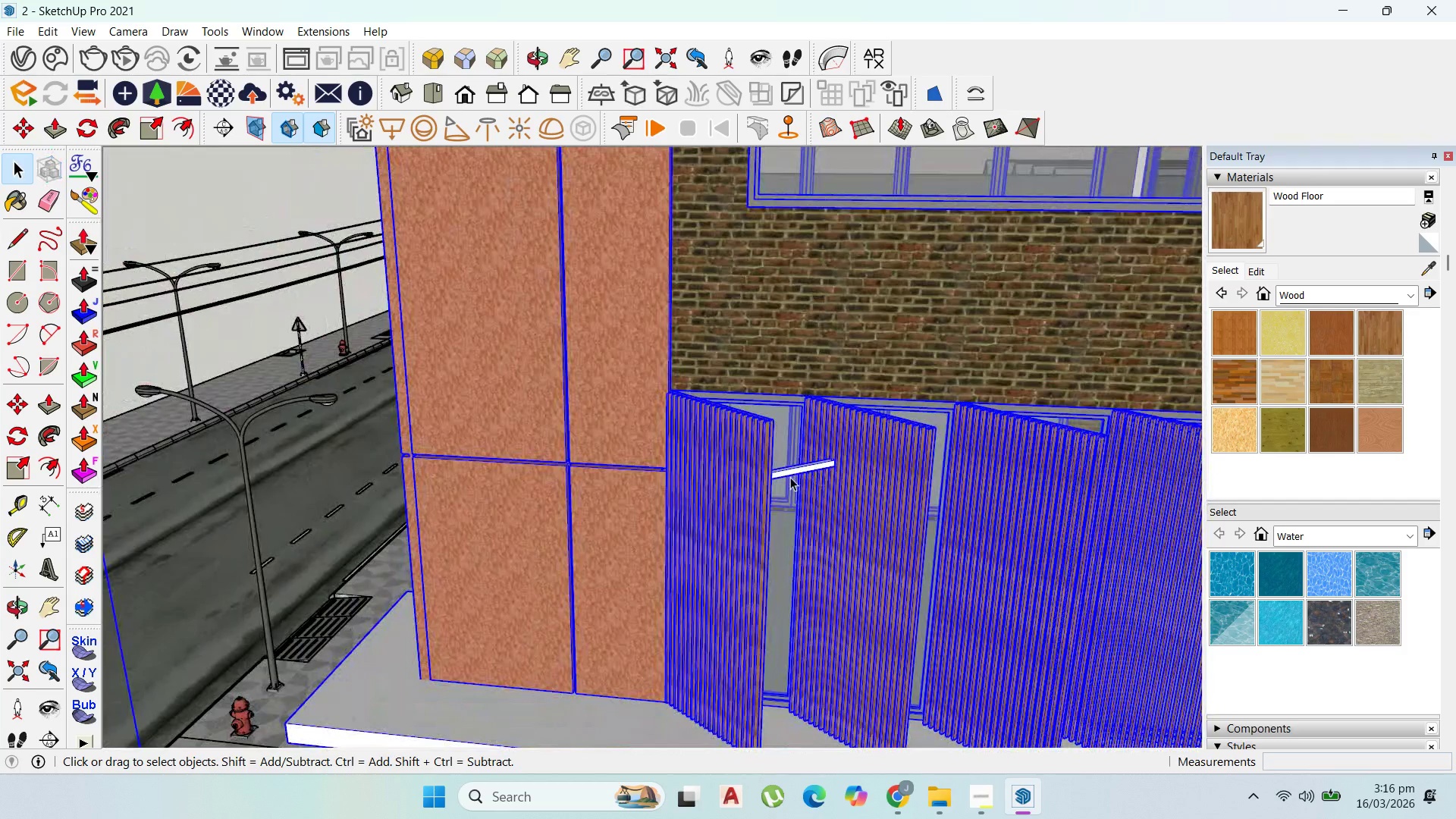 
triple_click([790, 477])
 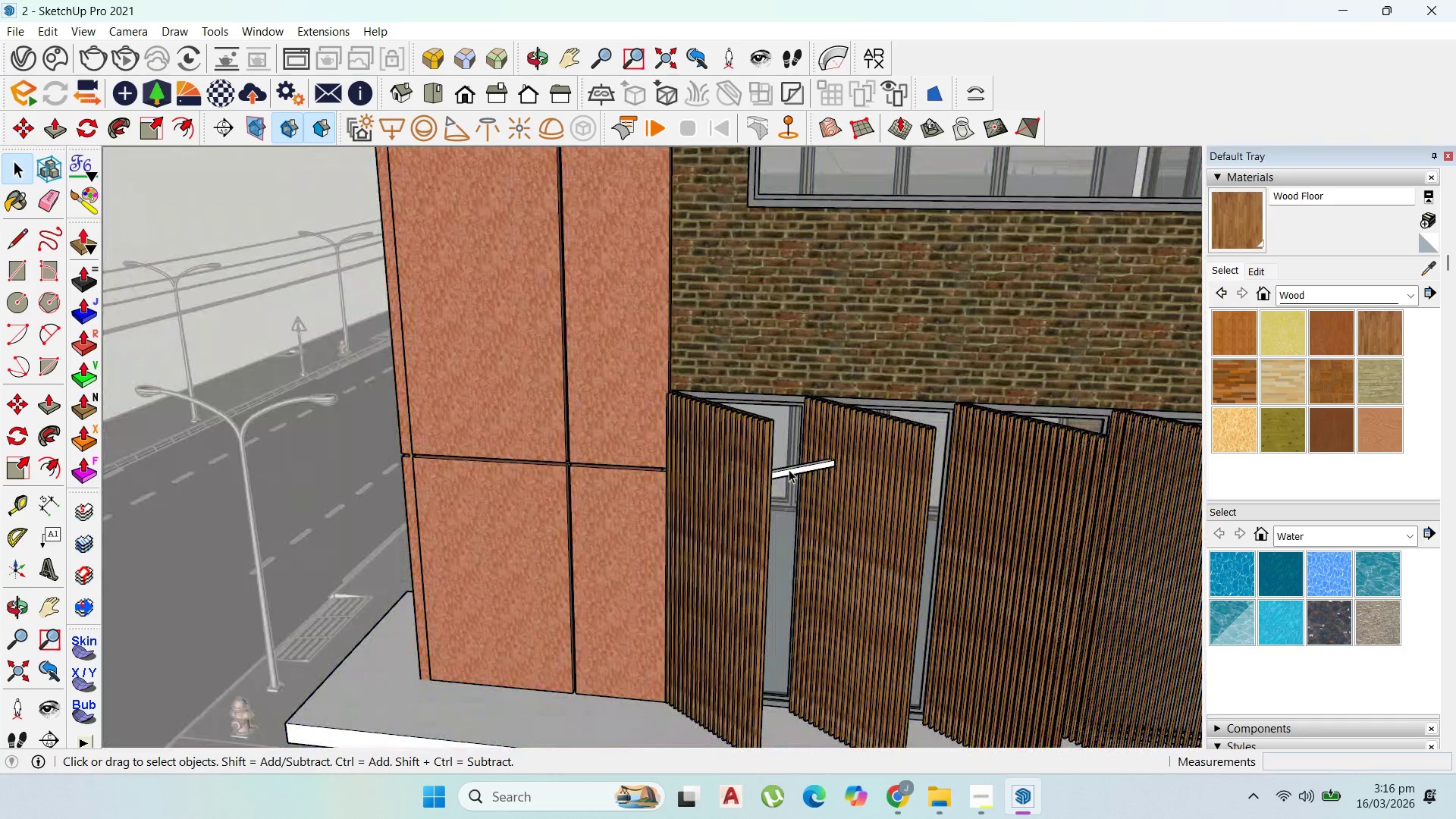 
triple_click([789, 469])
 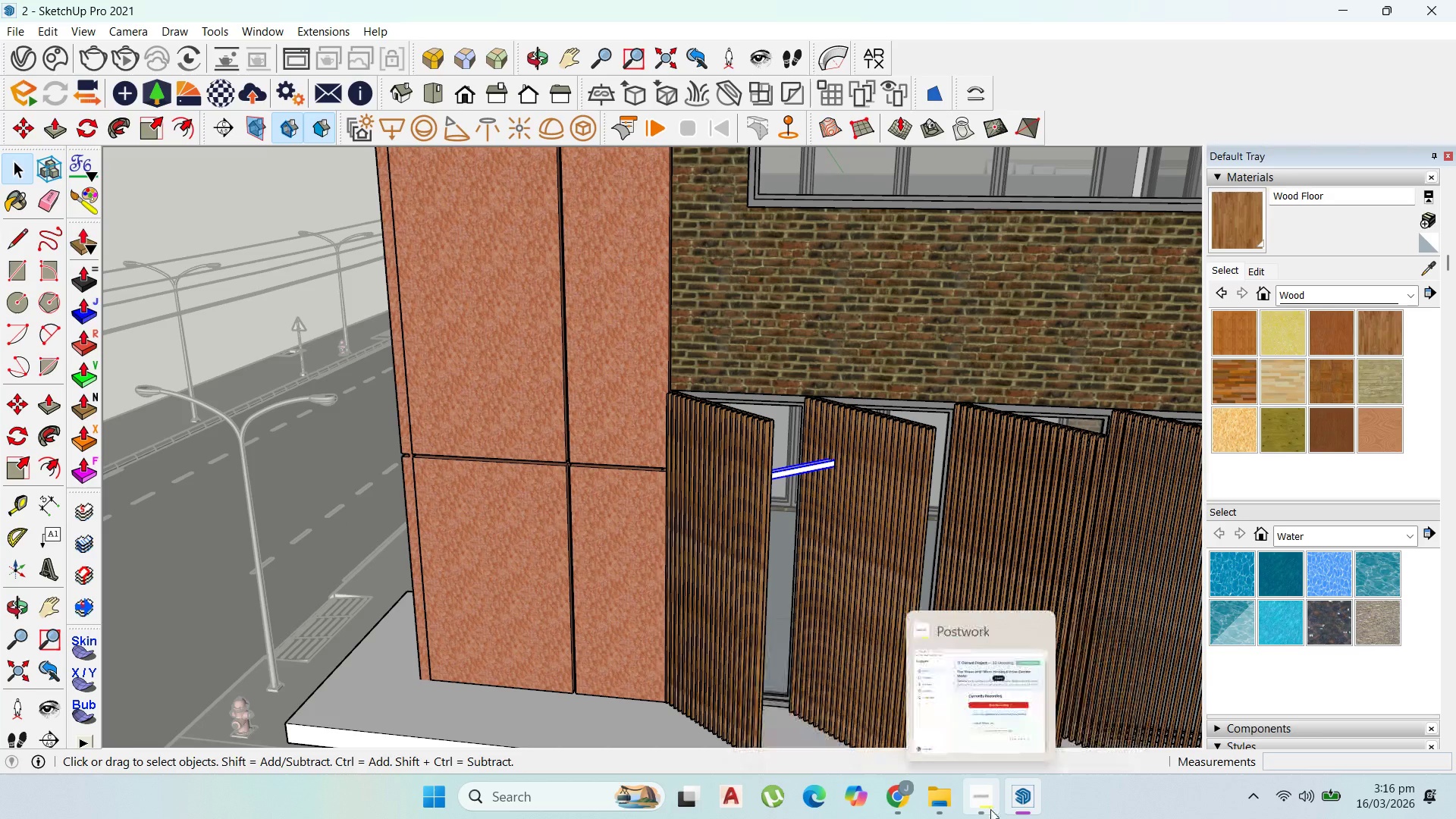 
left_click([990, 809])